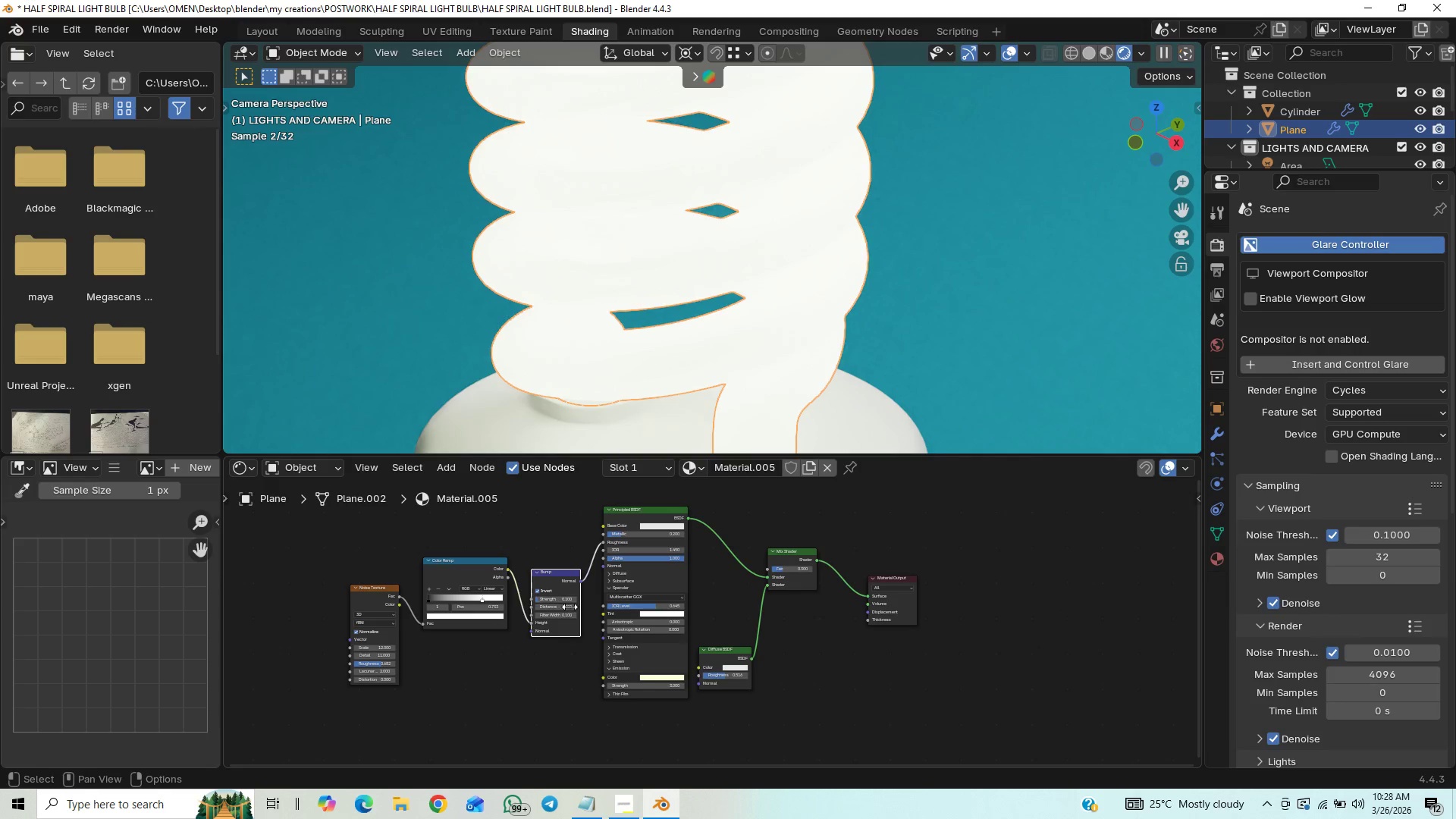 
scroll: coordinate [723, 184], scroll_direction: down, amount: 1.0
 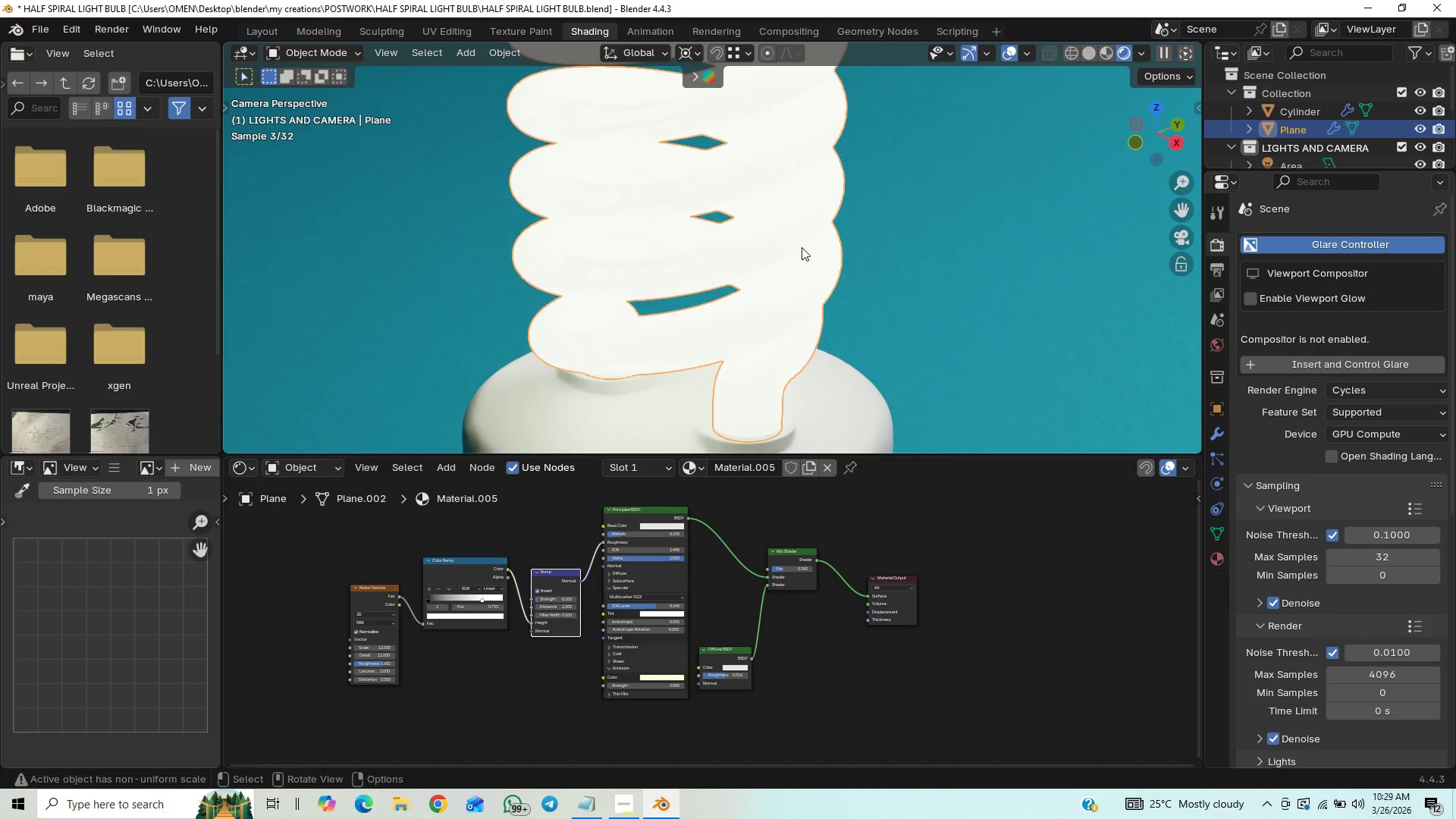 
left_click([846, 235])
 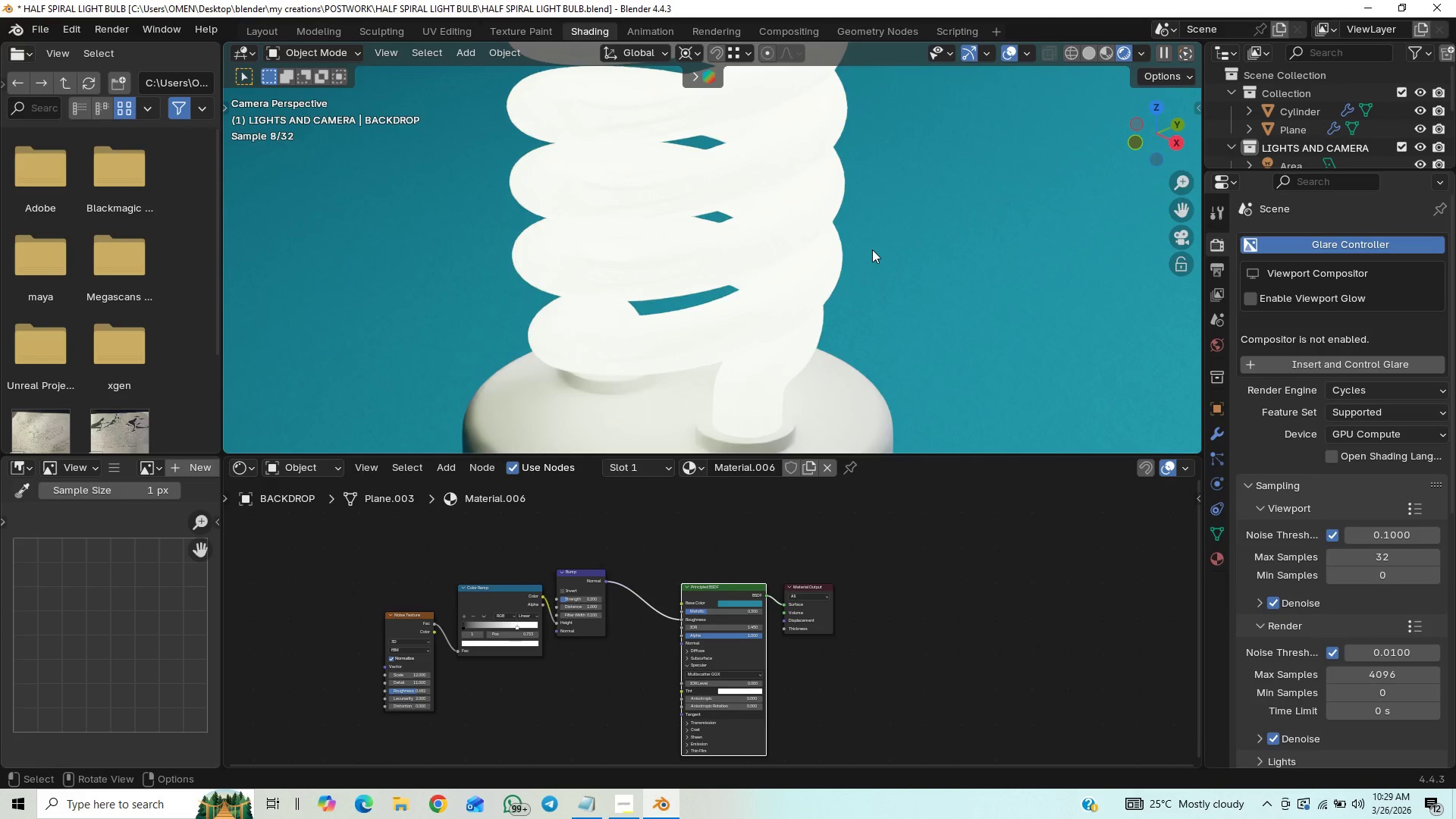 
scroll: coordinate [872, 250], scroll_direction: down, amount: 1.0
 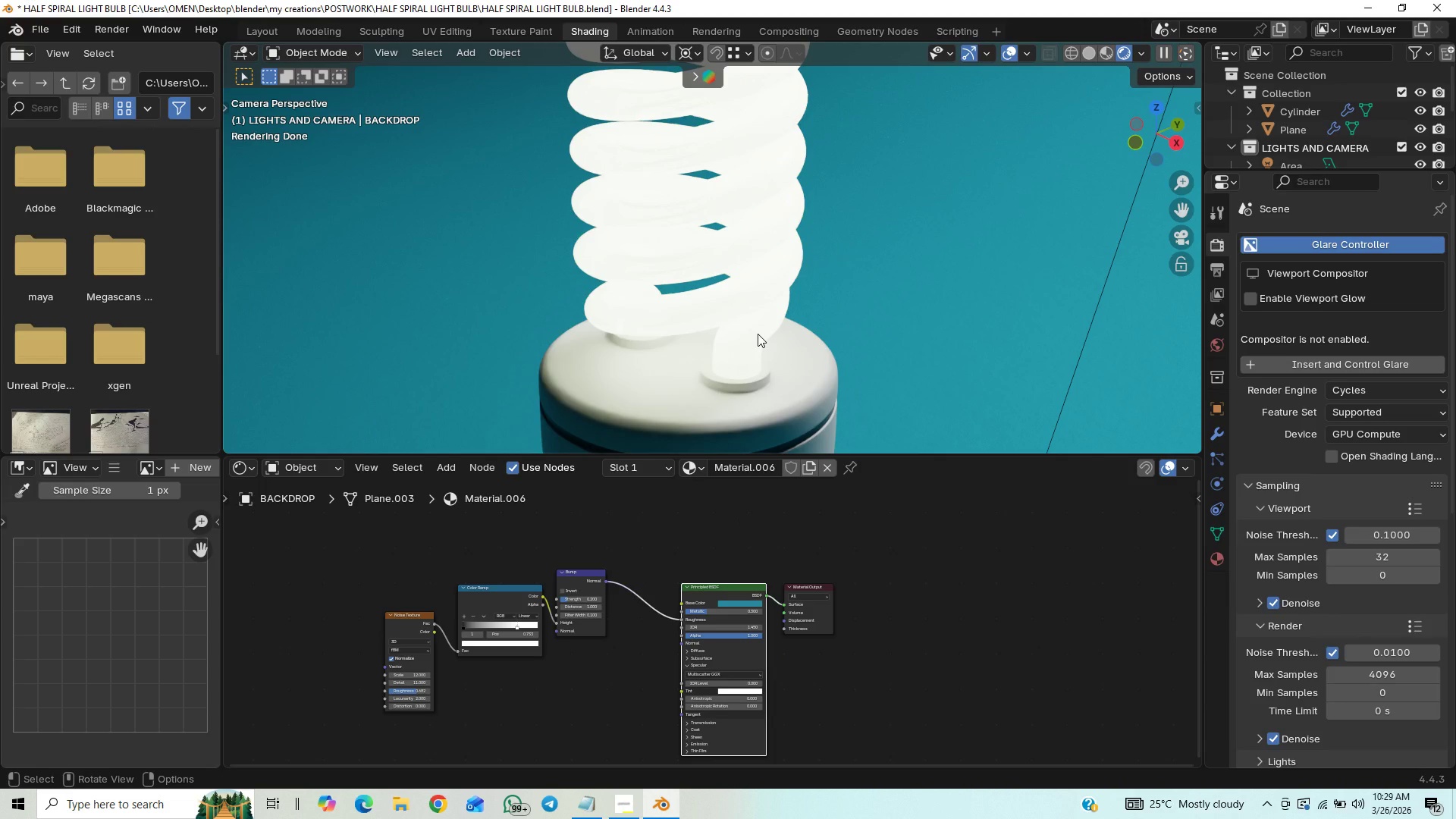 
wait(14.8)
 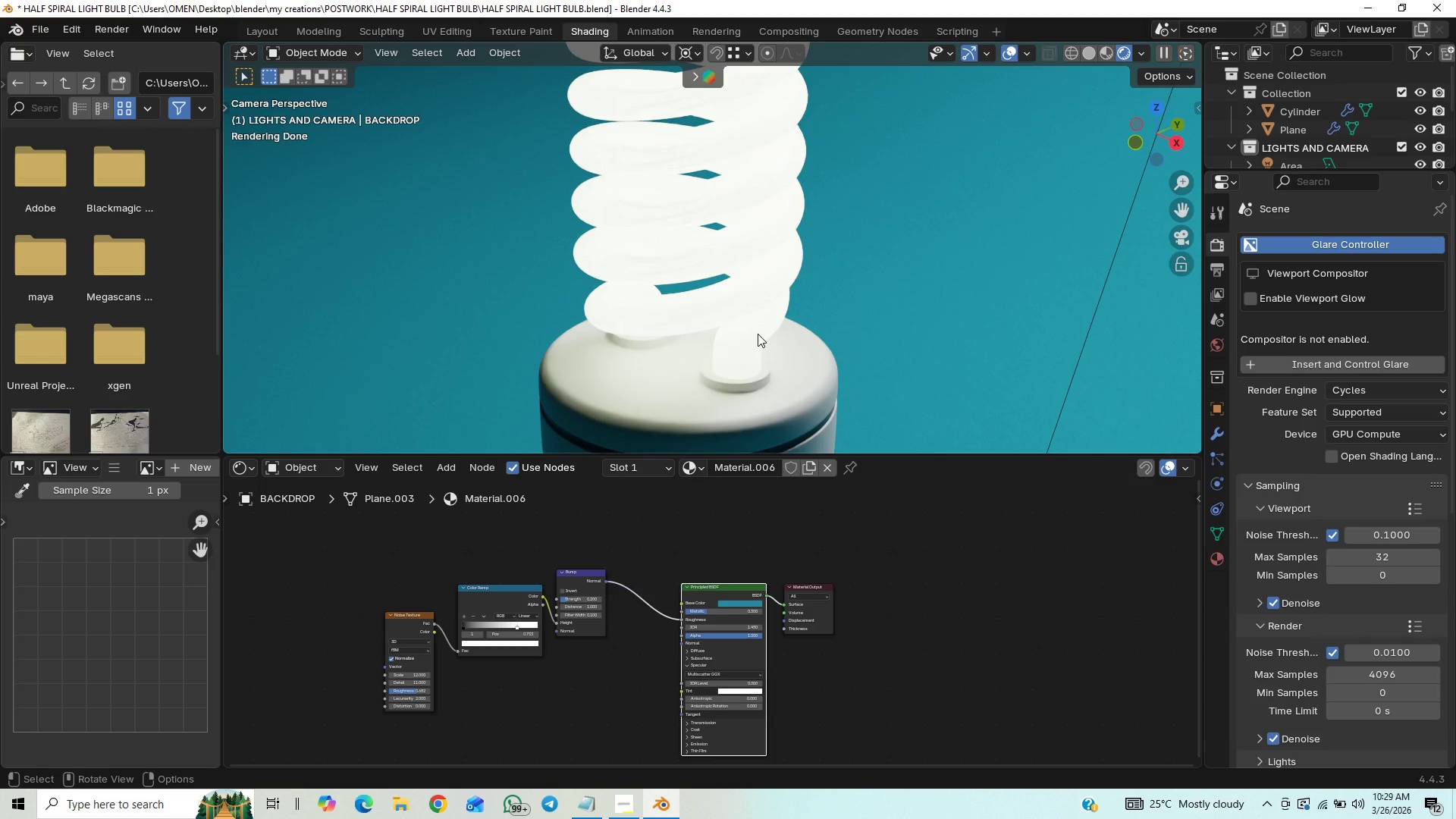 
left_click([758, 334])
 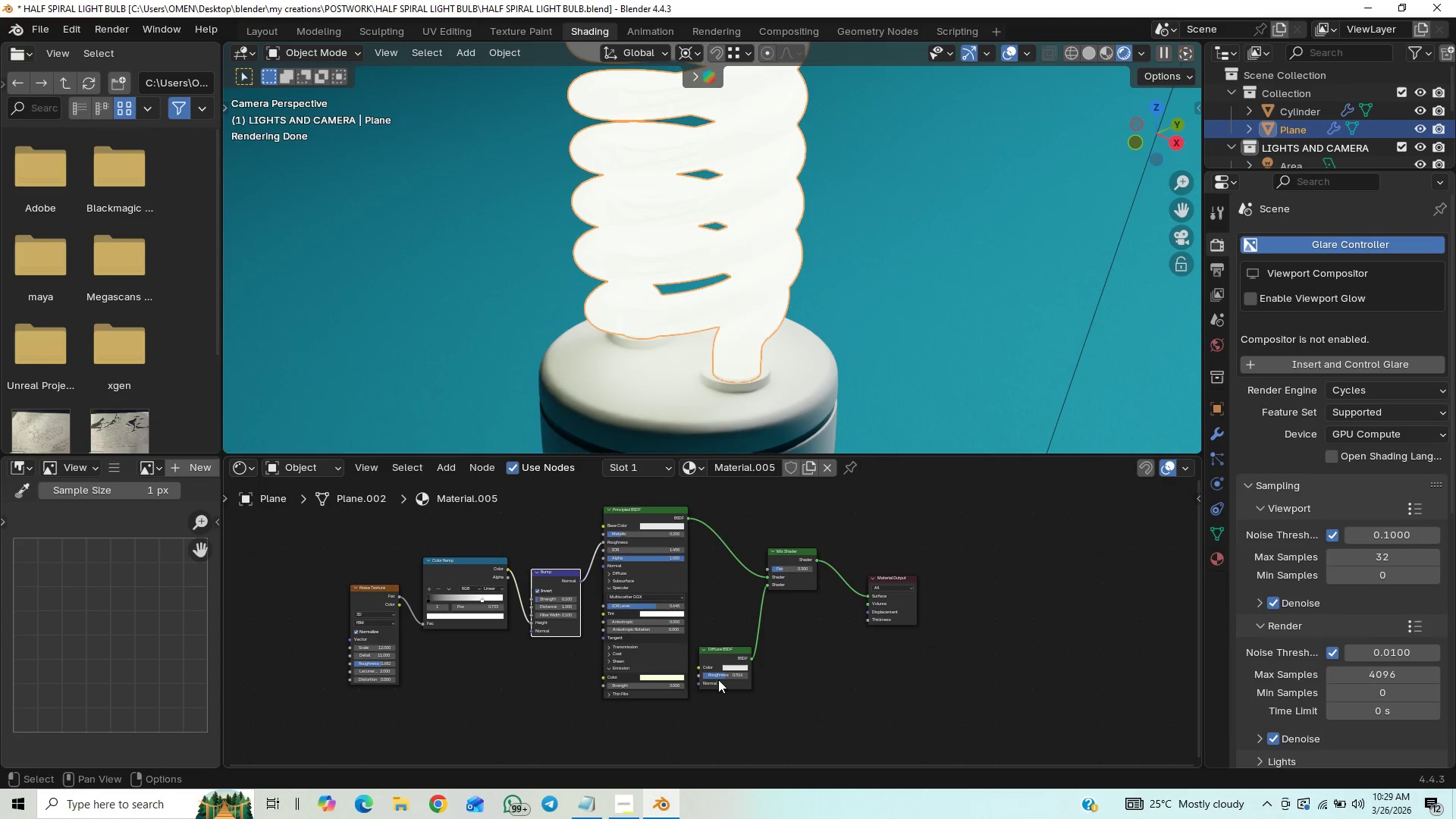 
left_click_drag(start_coordinate=[721, 676], to_coordinate=[670, 208])
 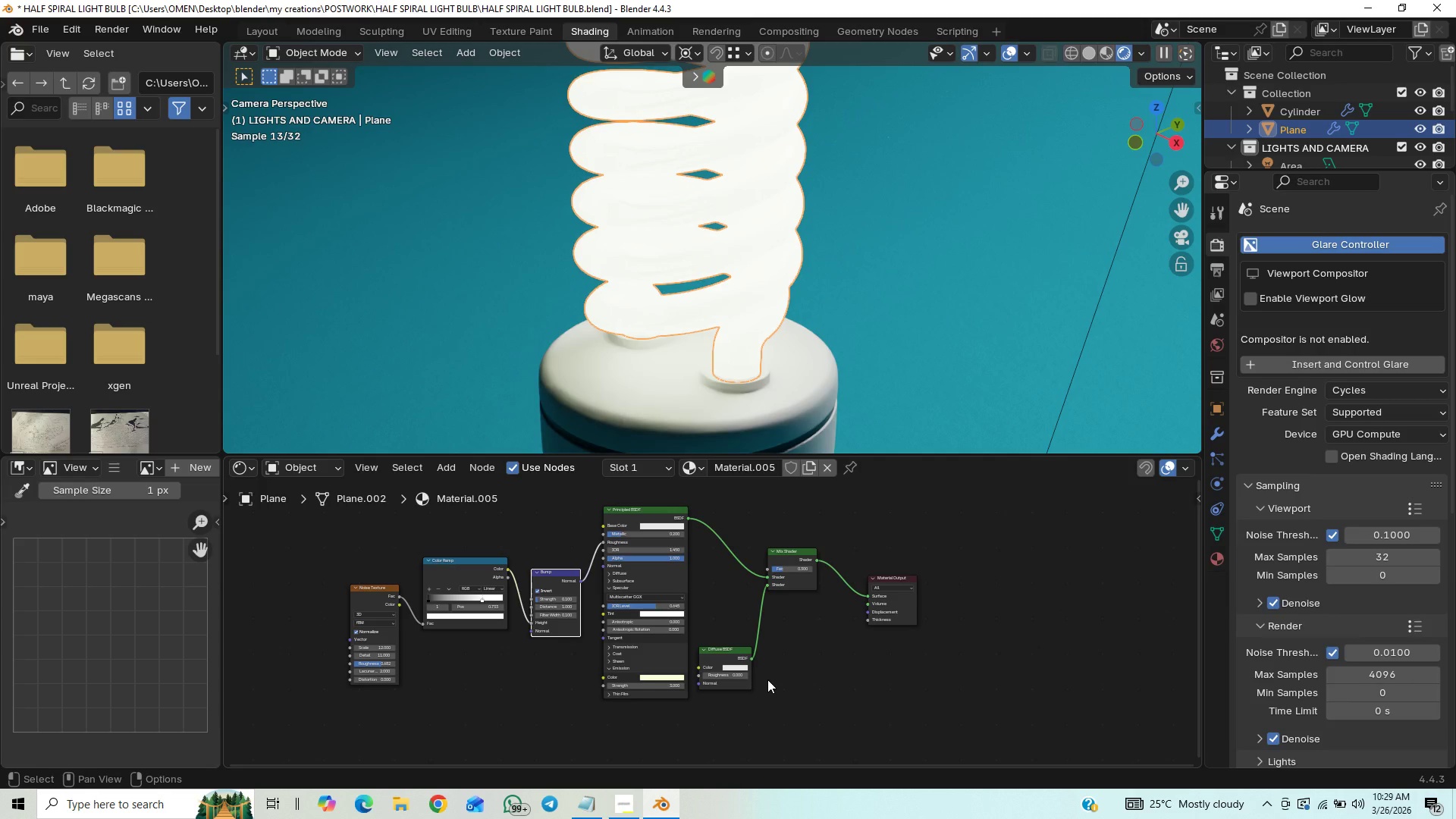 
wait(10.33)
 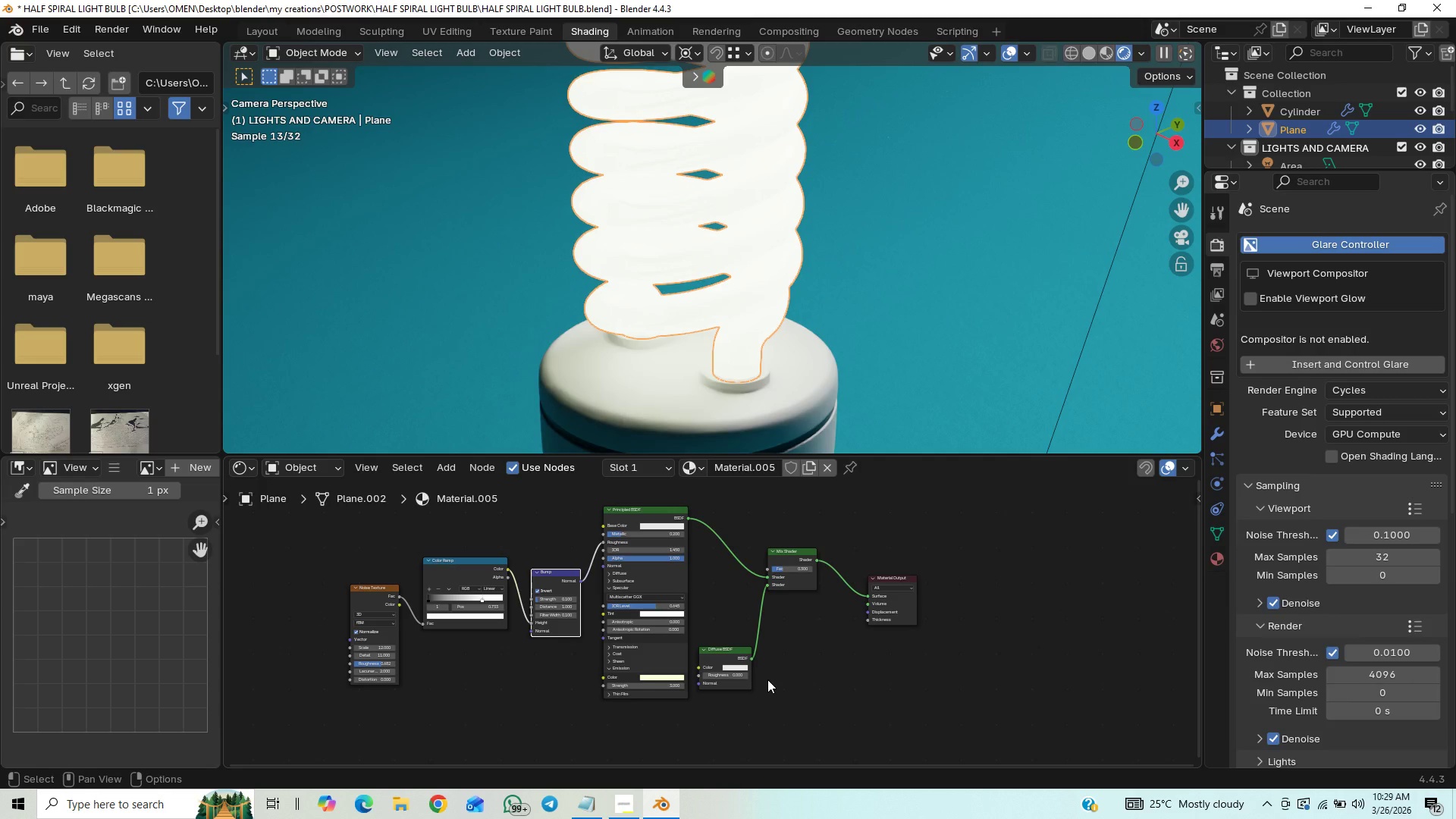 
left_click_drag(start_coordinate=[581, 579], to_coordinate=[694, 685])
 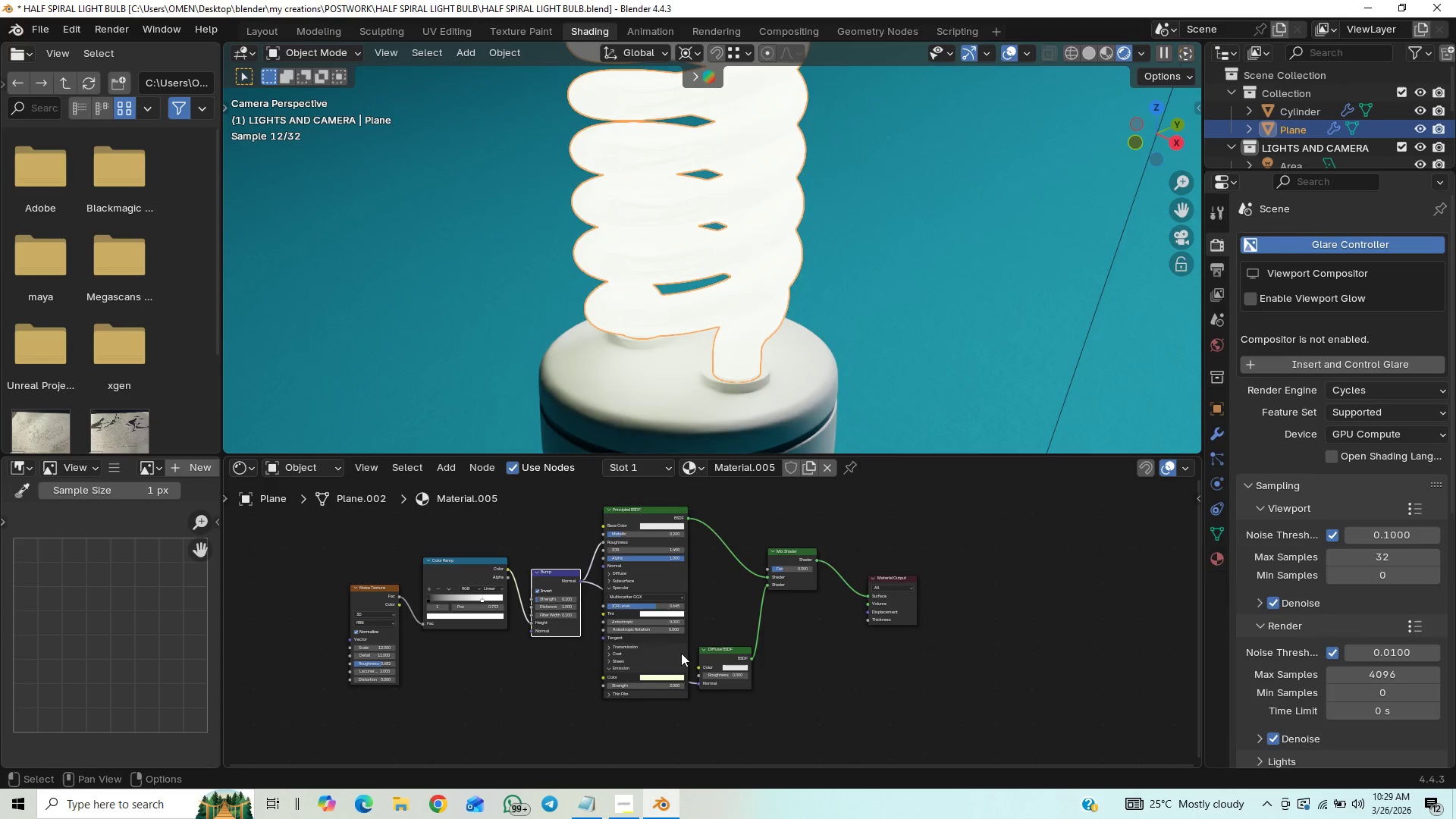 
wait(9.97)
 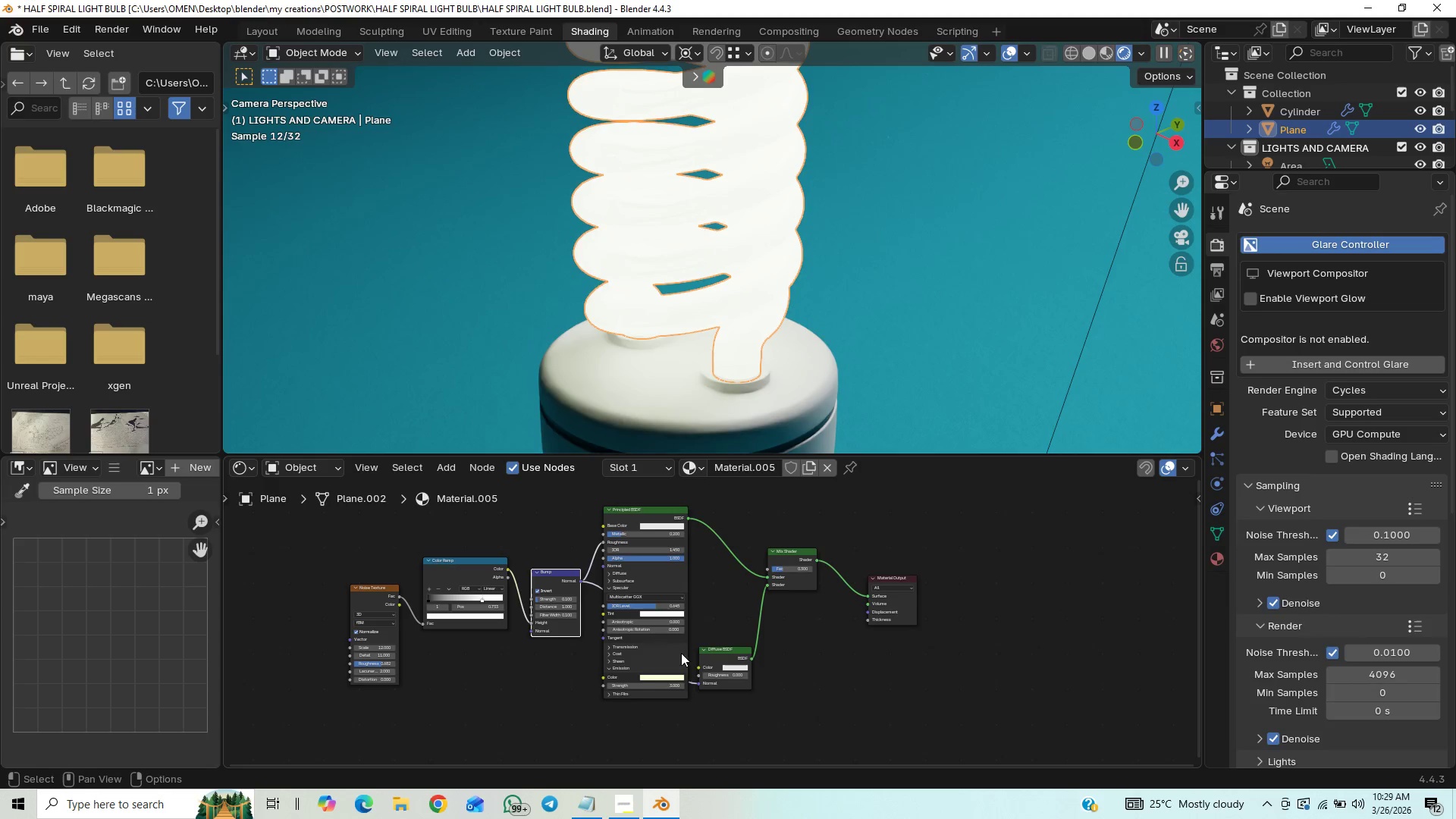 
left_click_drag(start_coordinate=[713, 676], to_coordinate=[745, 192])
 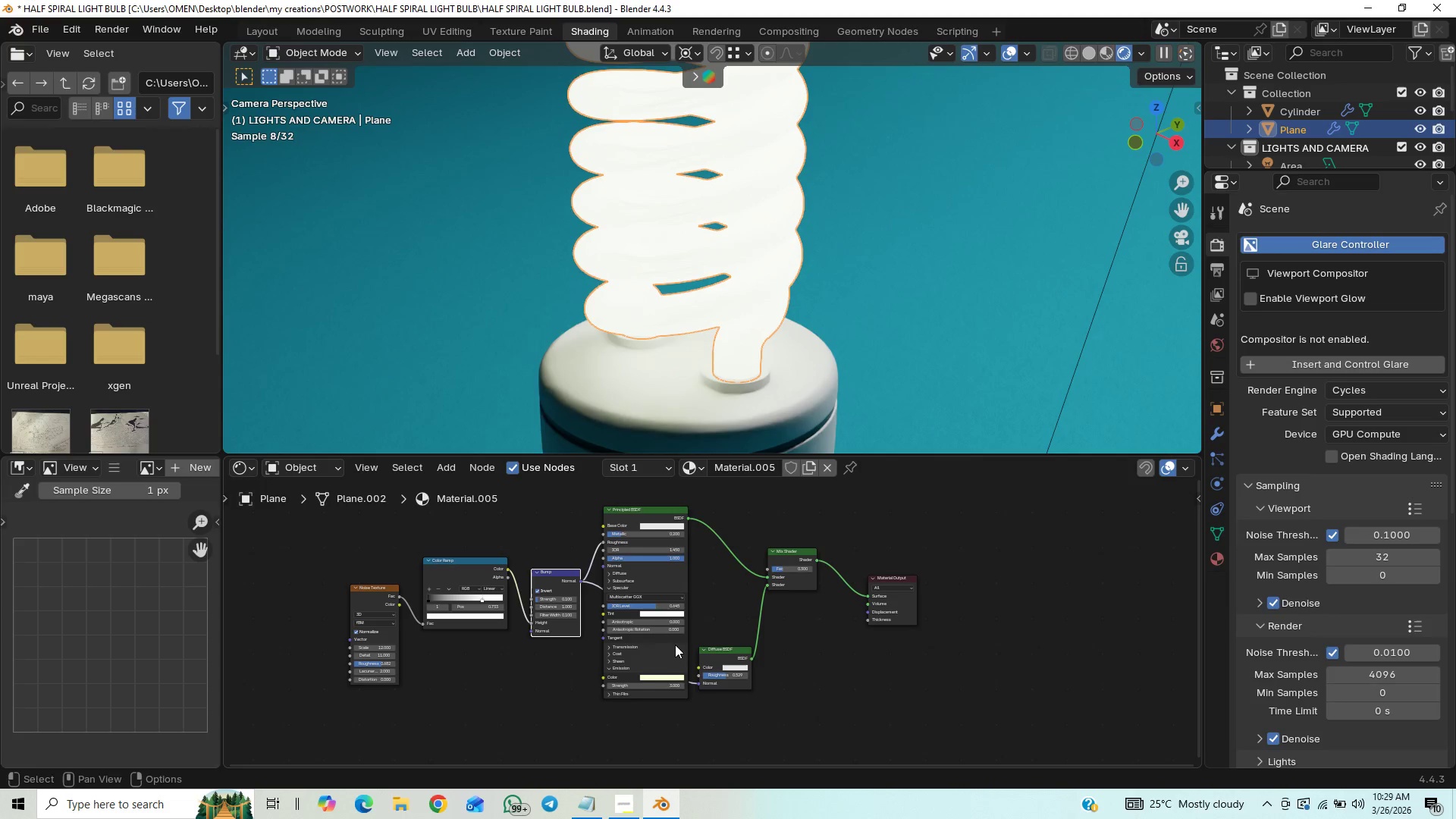 
scroll: coordinate [773, 411], scroll_direction: up, amount: 3.0
 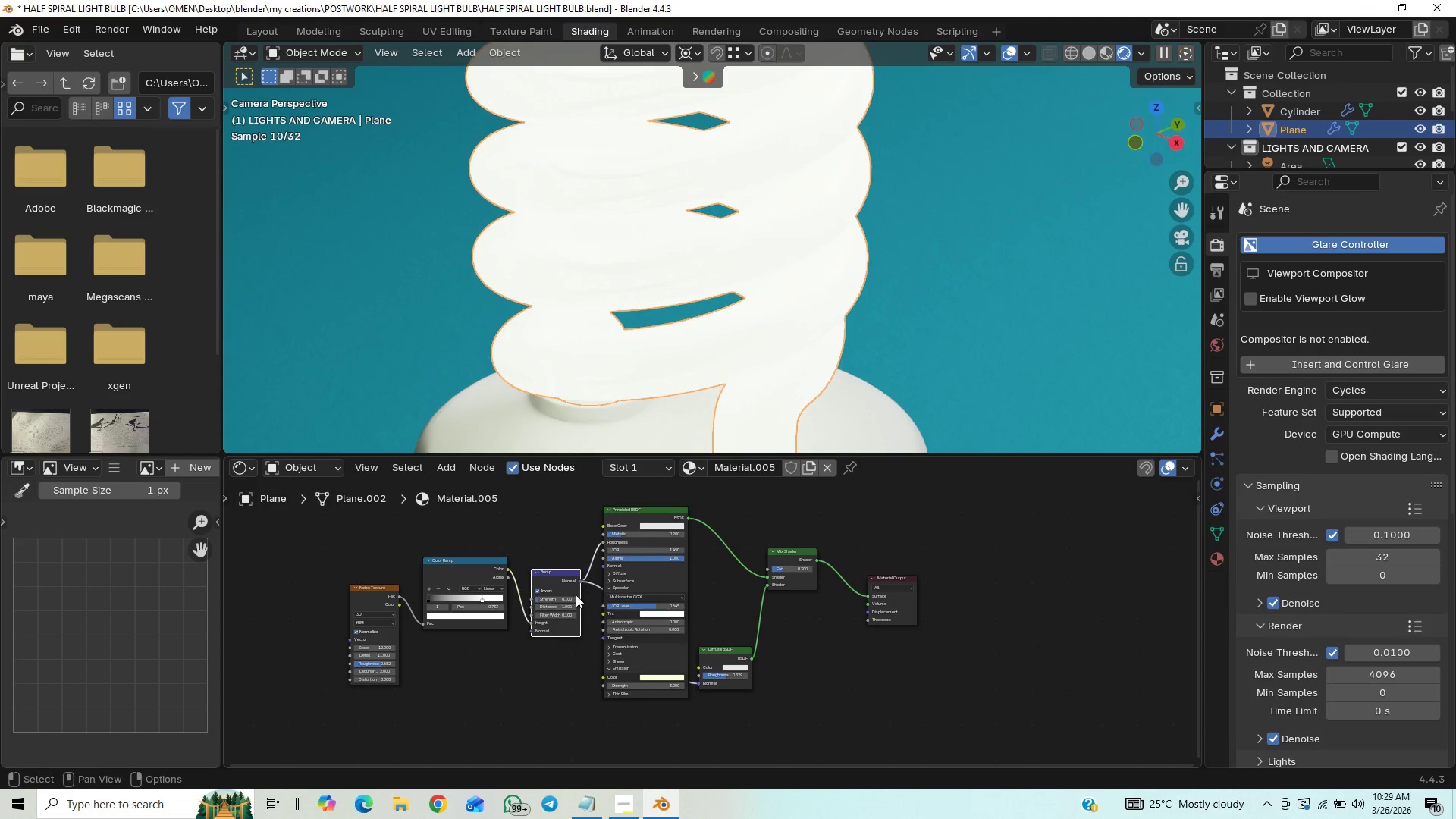 
wait(5.6)
 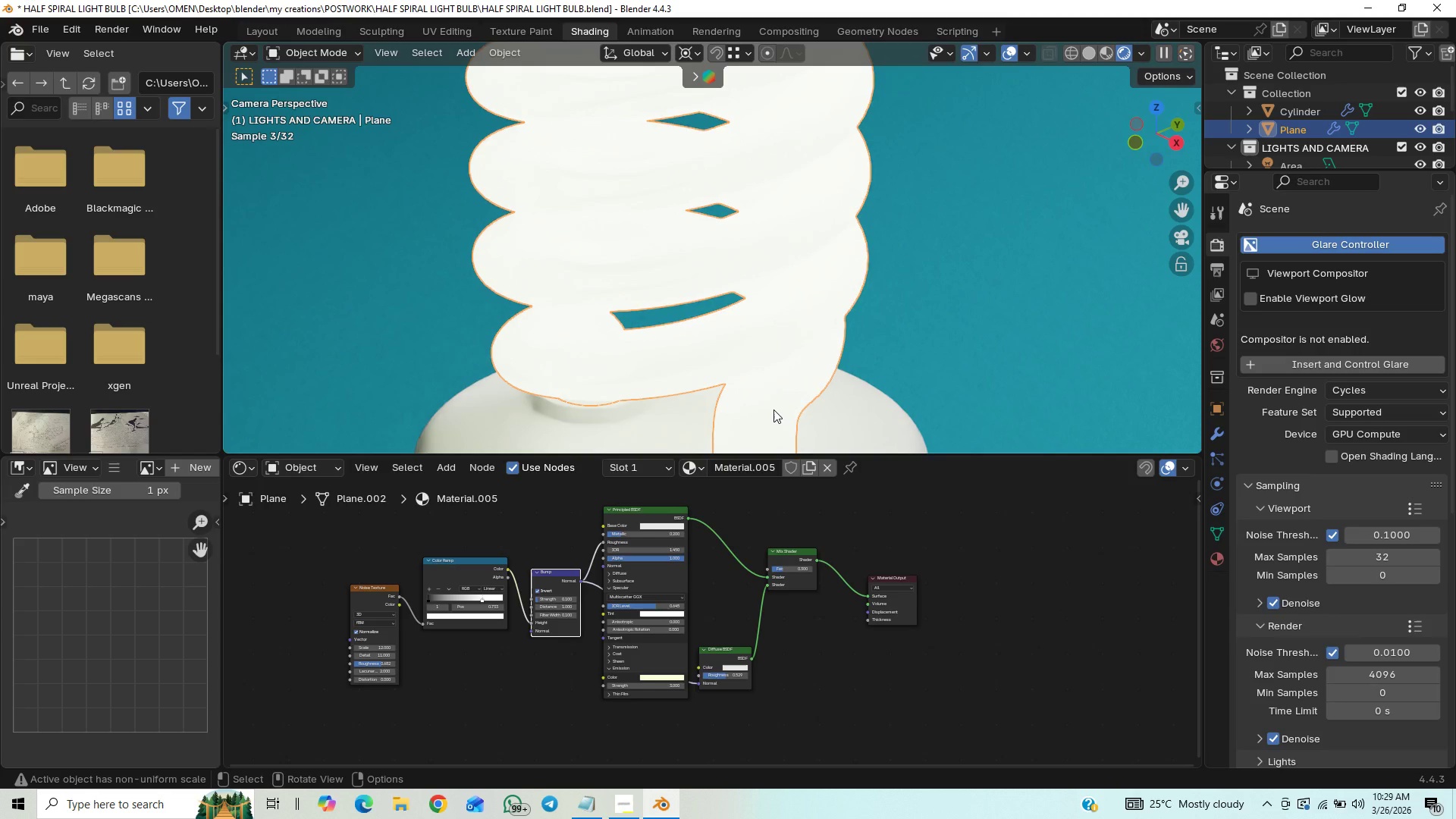 
left_click([570, 601])
 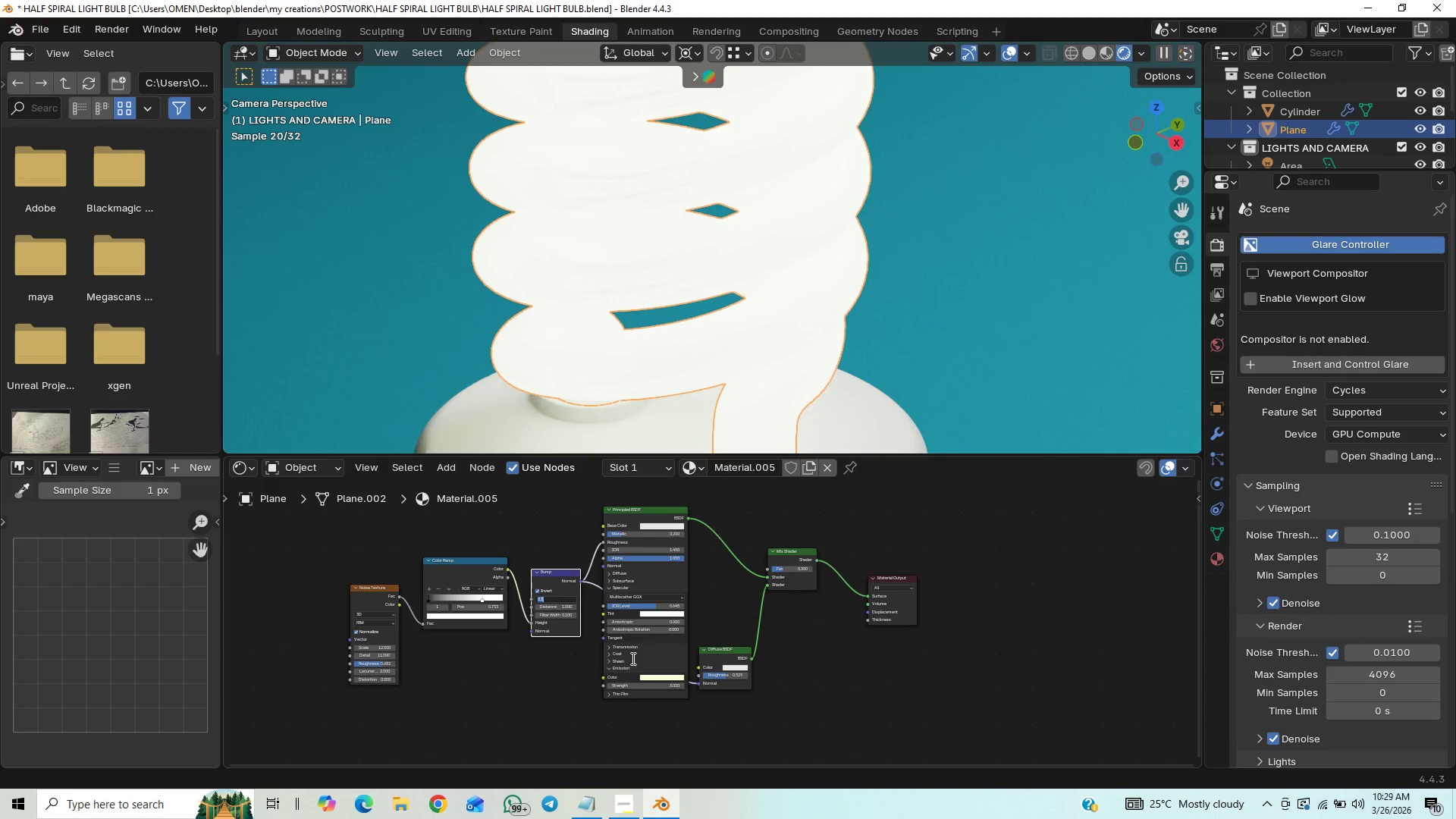 
key(ArrowRight)
 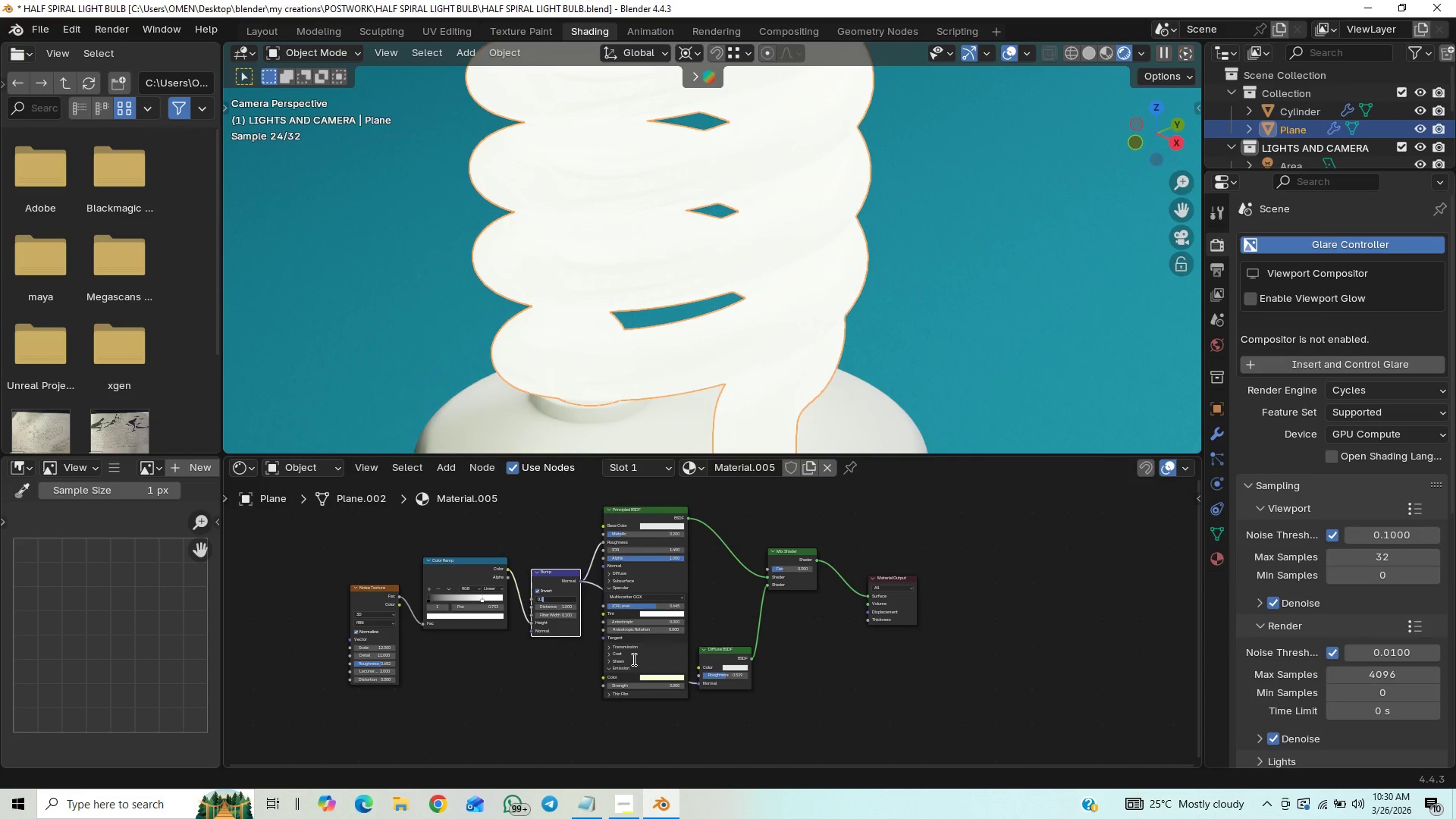 
key(Backspace)
type(05)
 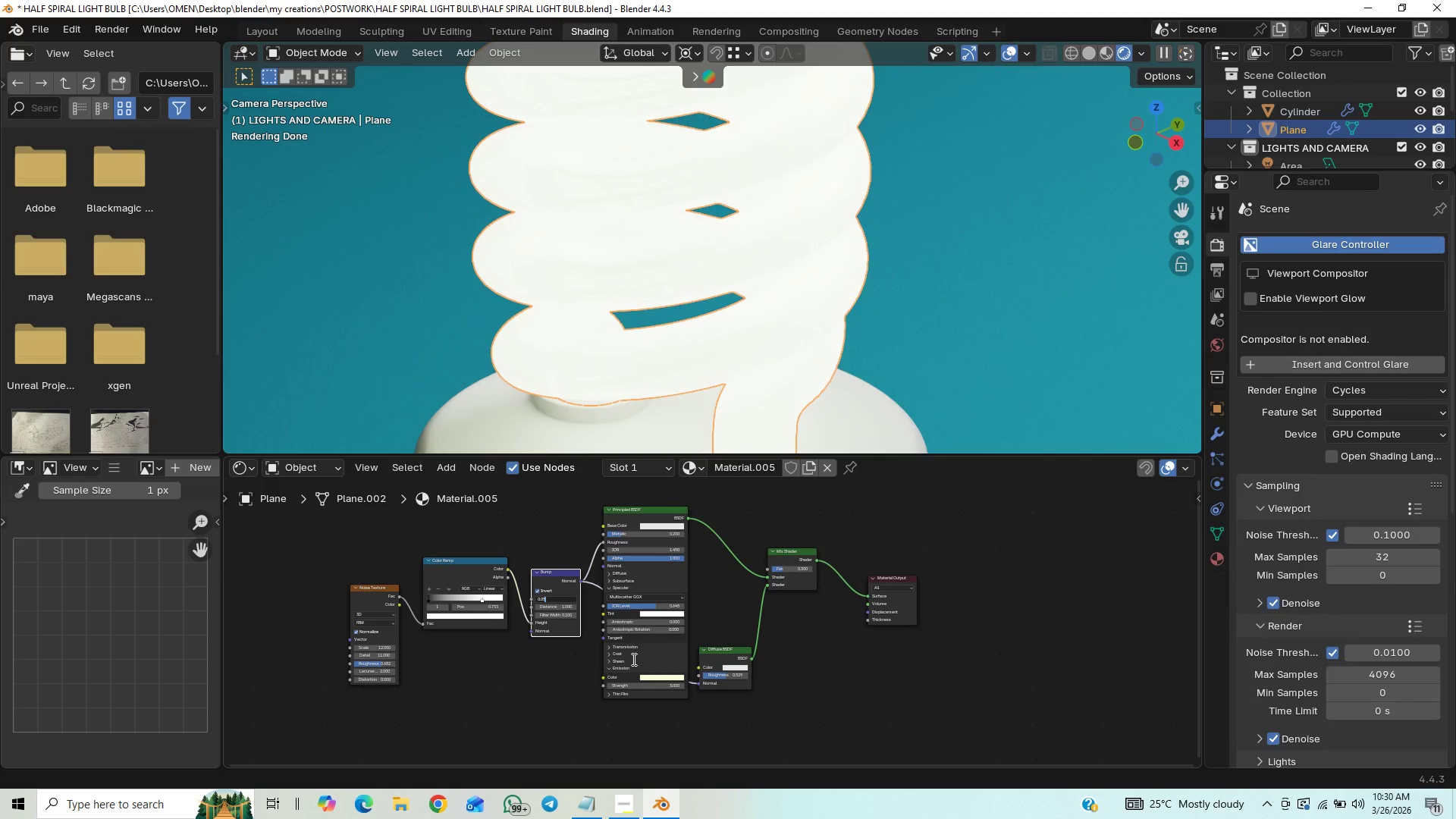 
key(Enter)
 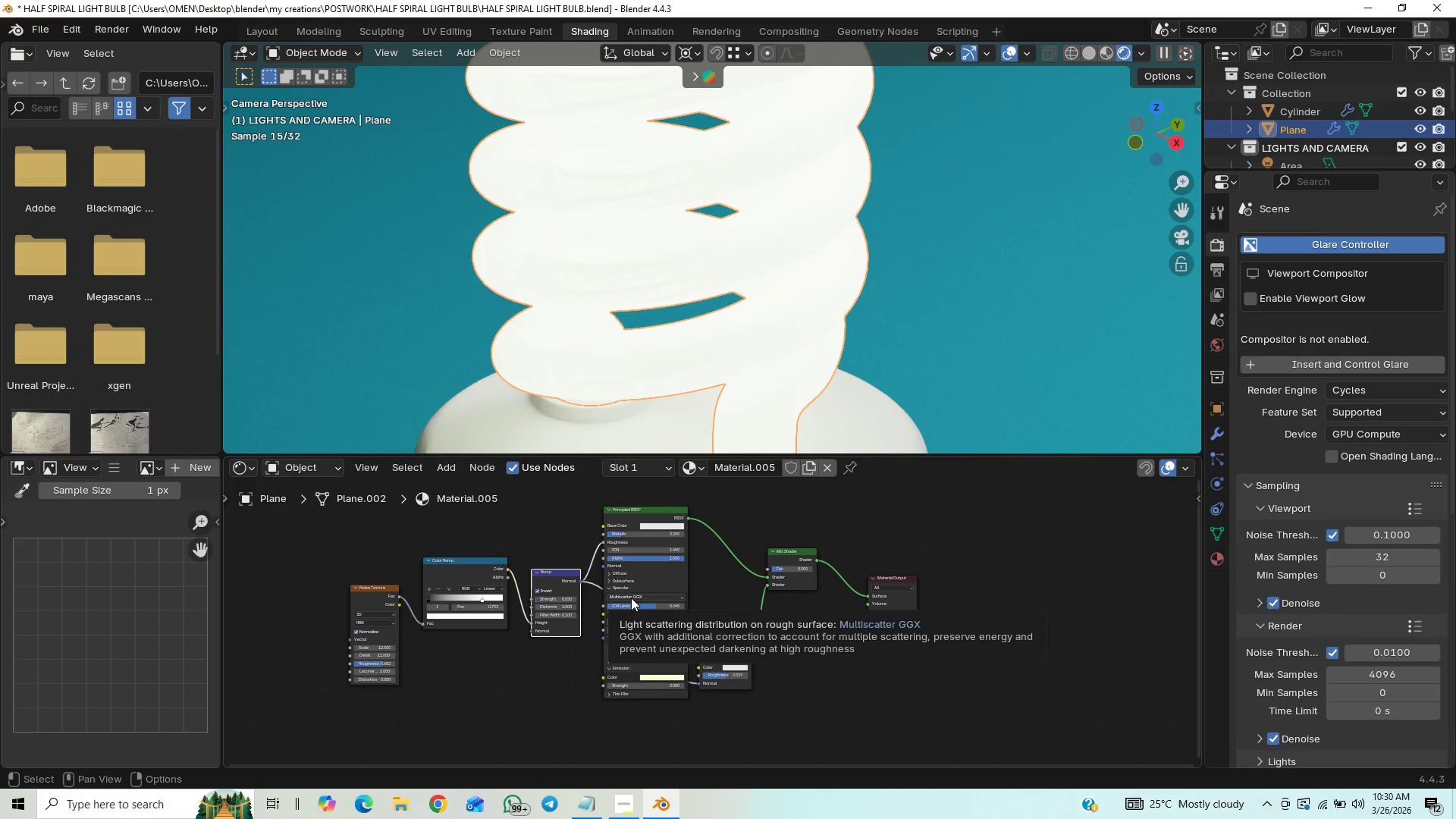 
wait(11.19)
 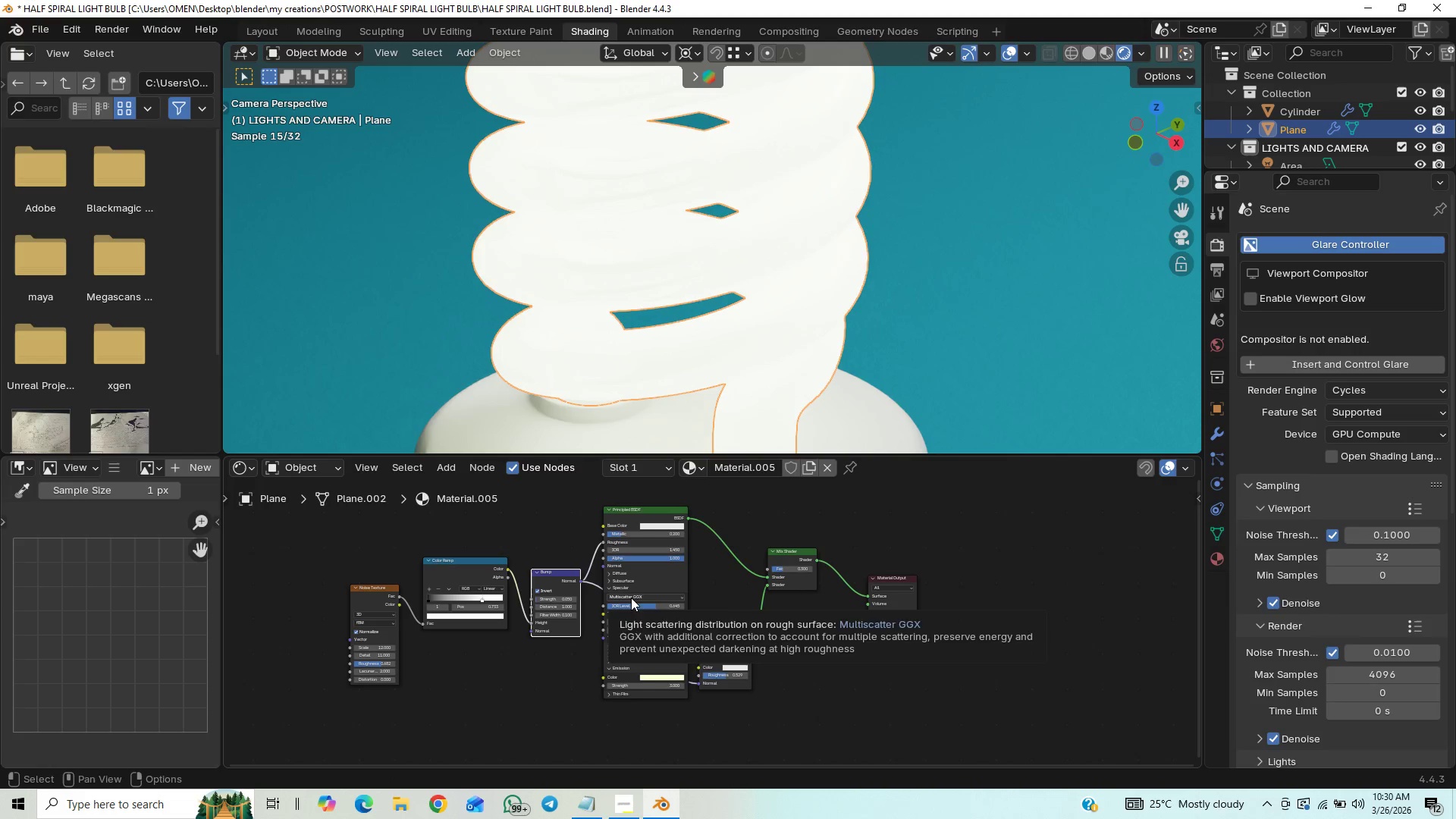 
left_click([1420, 605])
 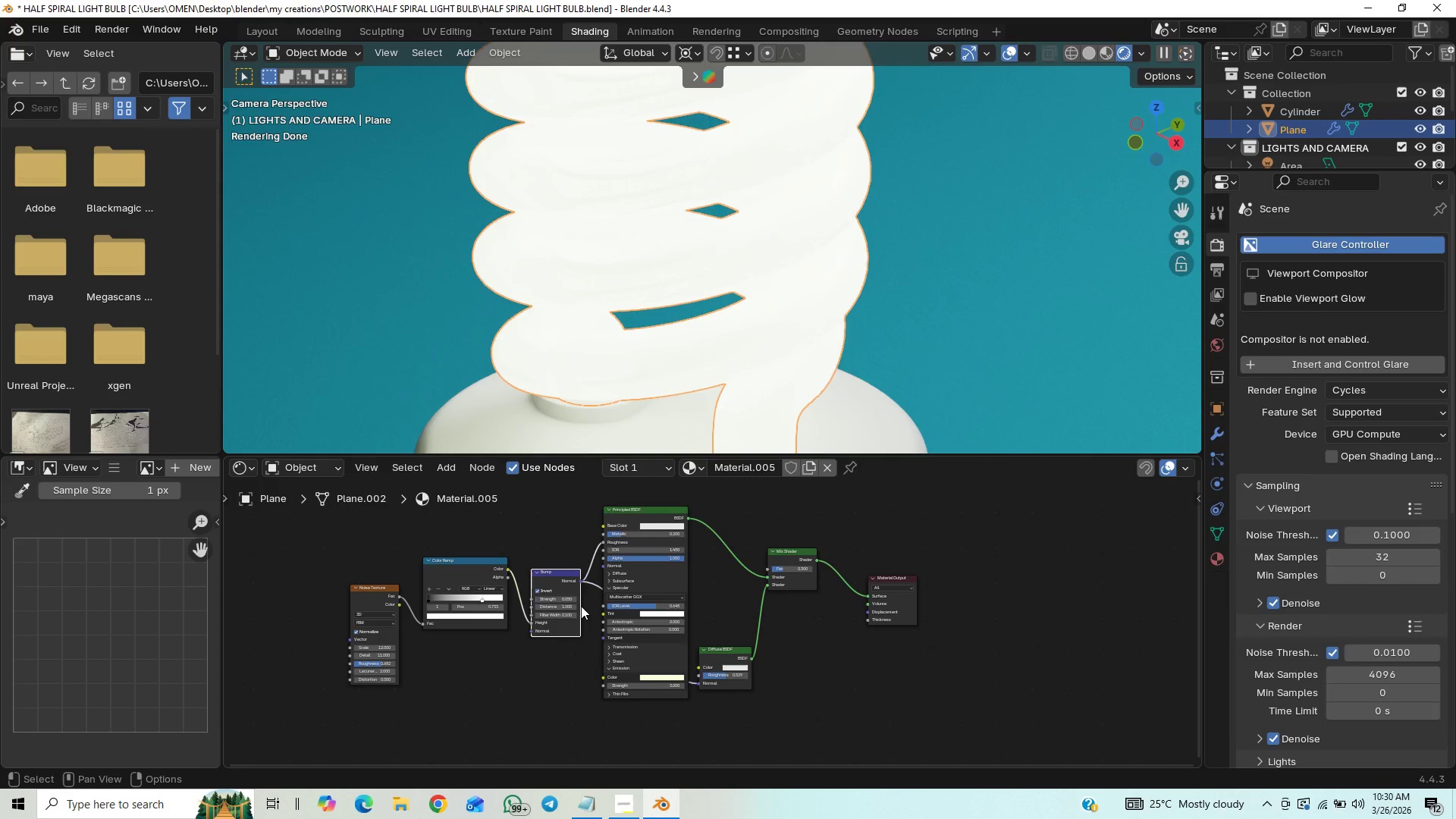 
left_click([573, 601])
 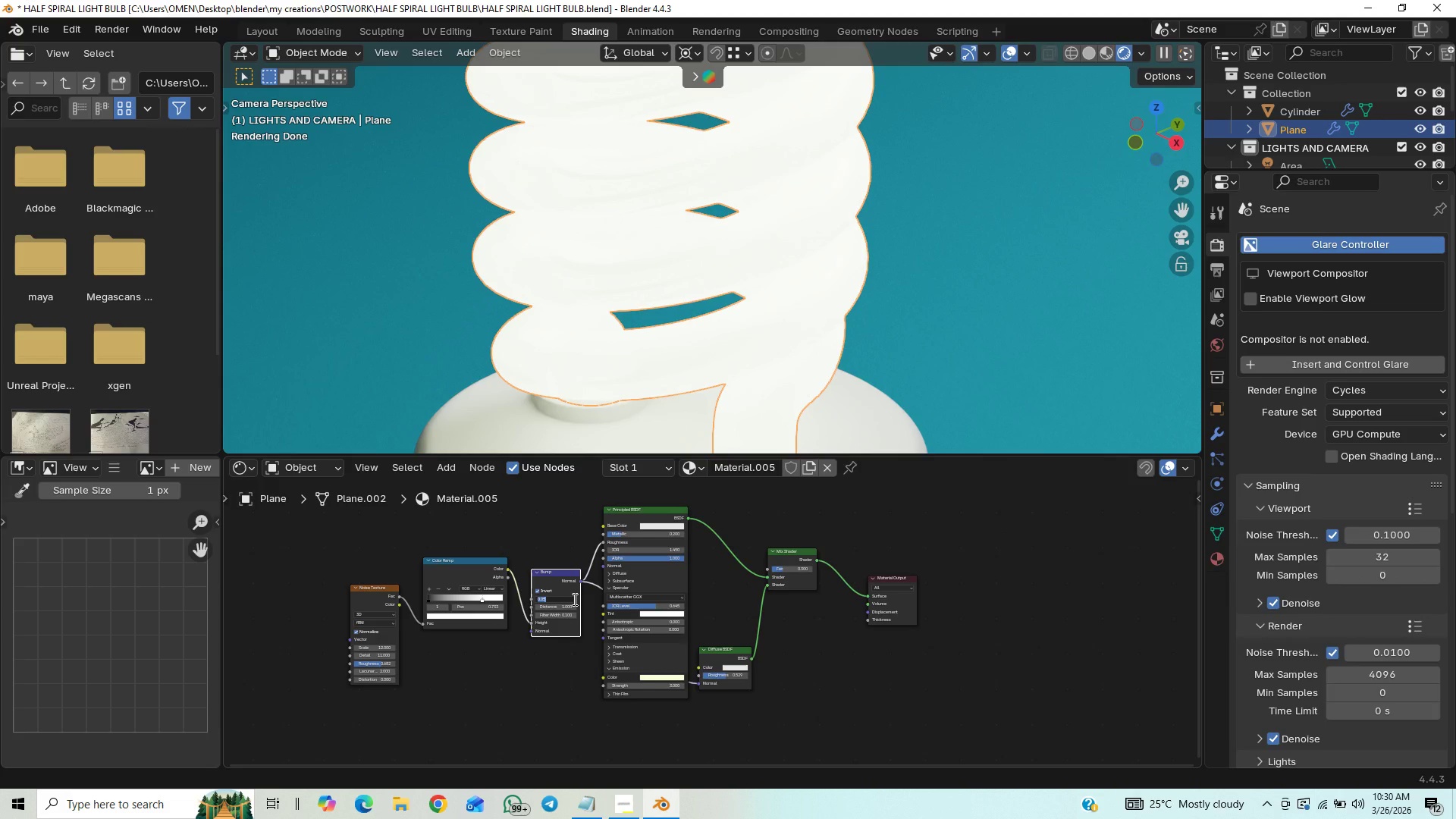 
key(ArrowRight)
 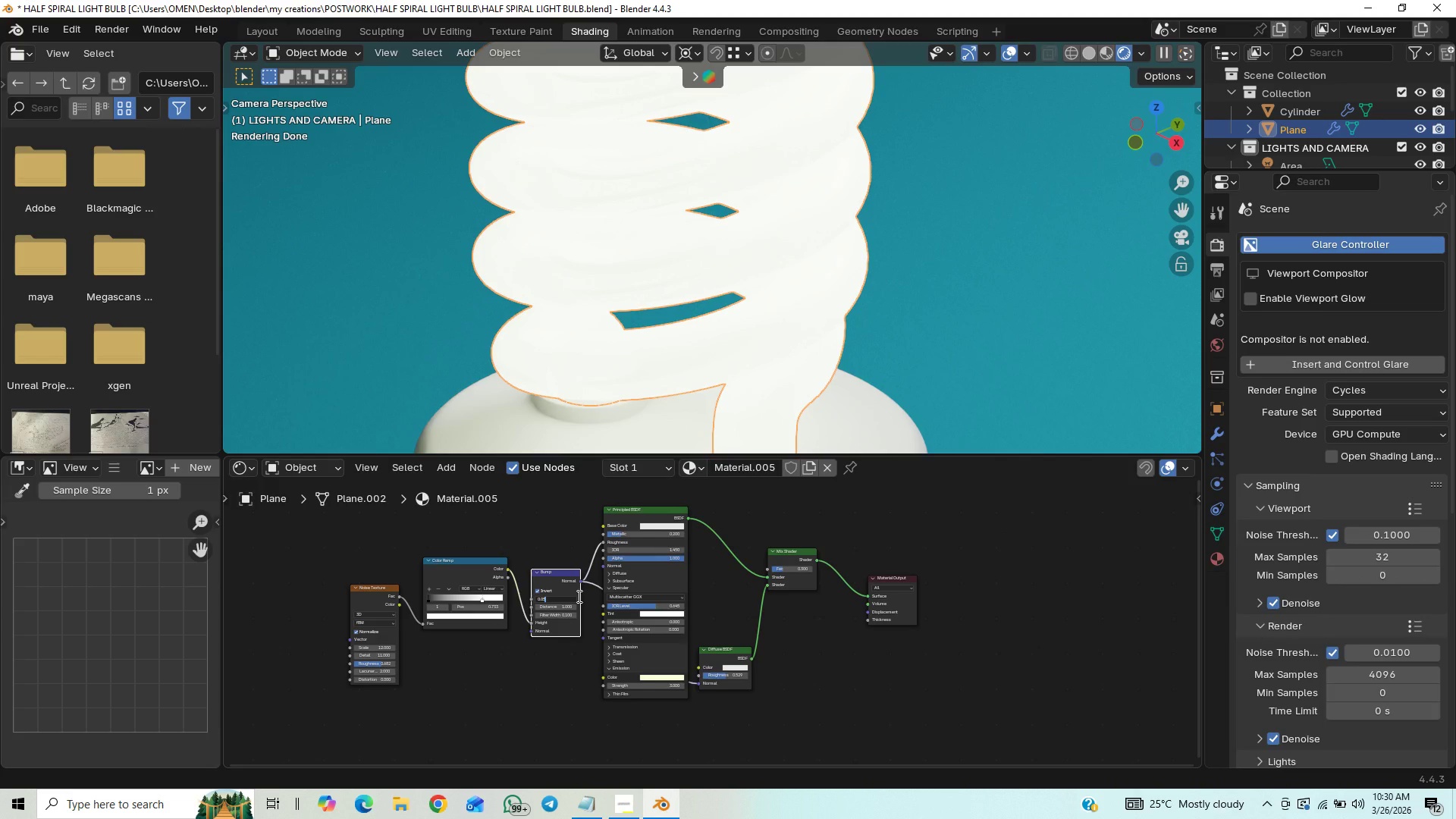 
key(Backspace)
key(Backspace)
type(03)
 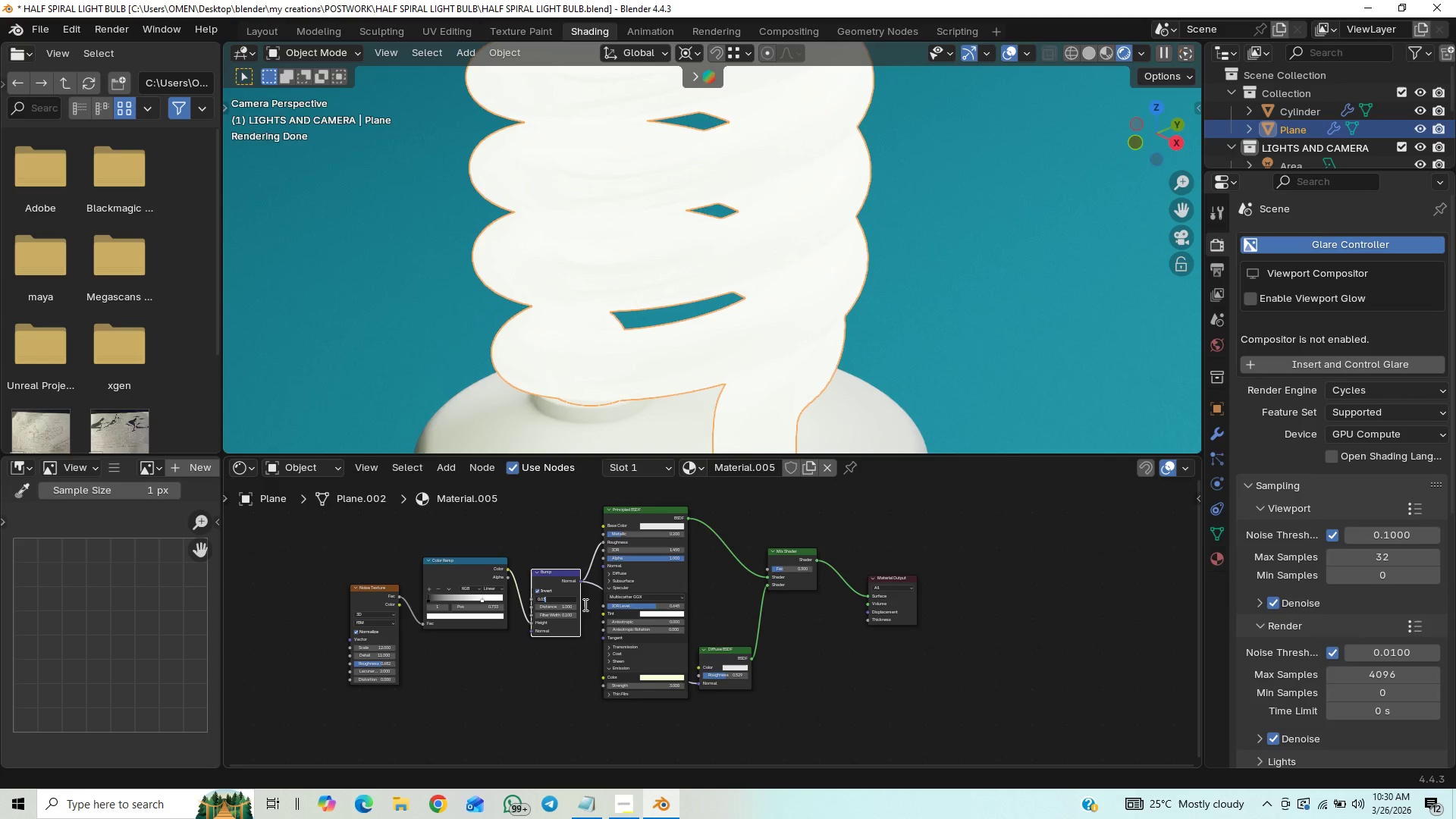 
key(Enter)
 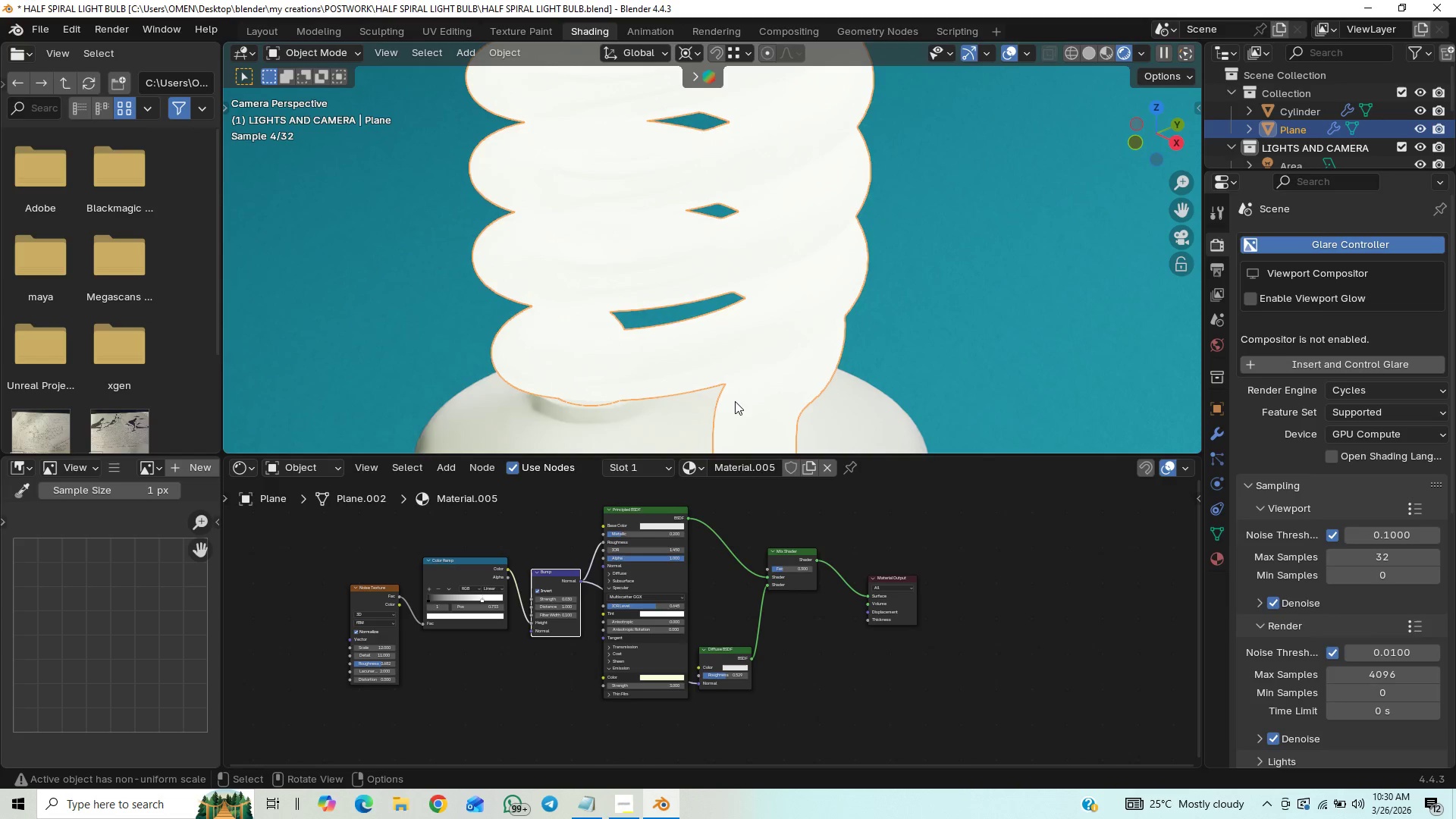 
scroll: coordinate [734, 400], scroll_direction: down, amount: 1.0
 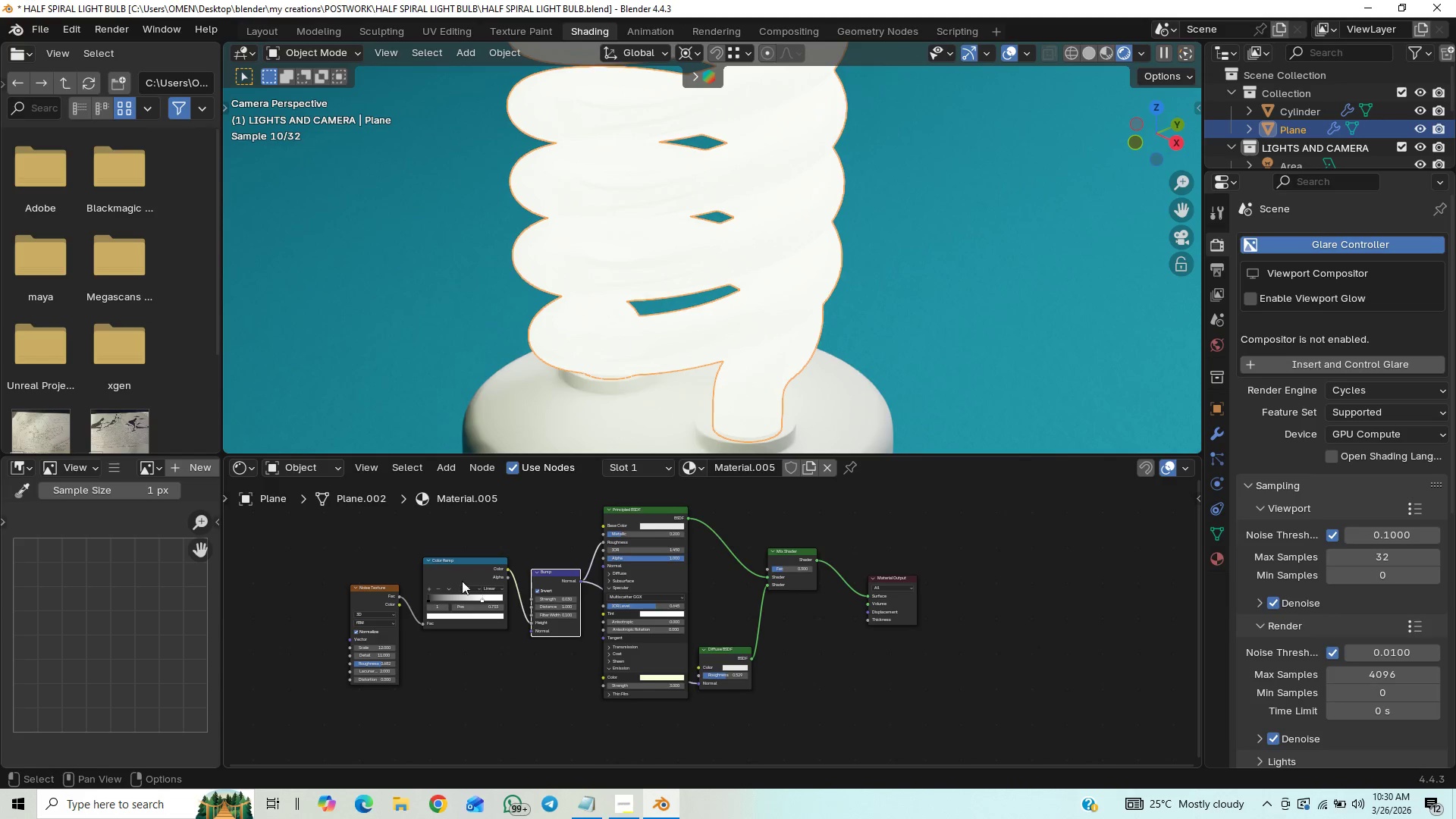 
wait(5.37)
 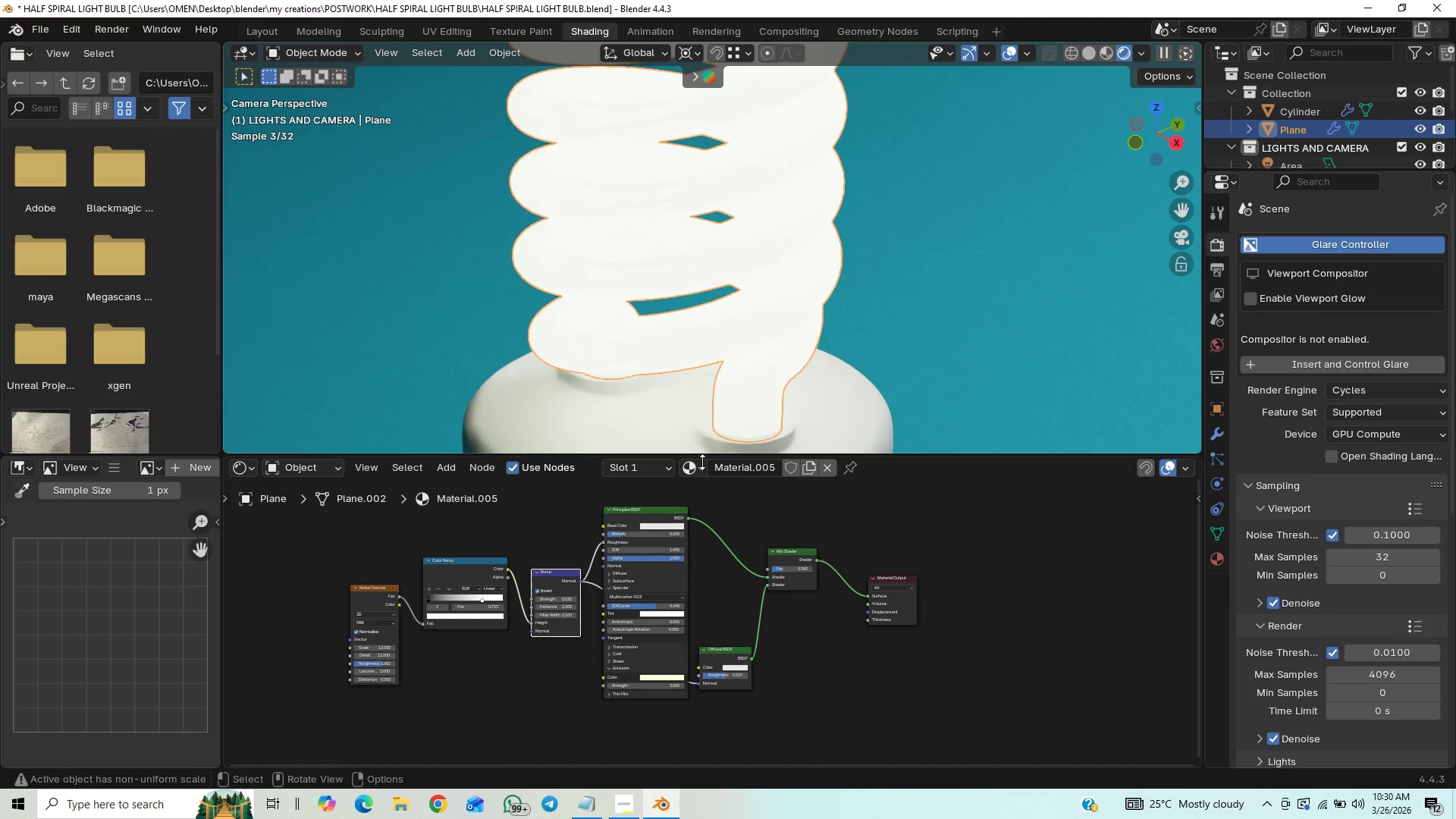 
left_click([449, 598])
 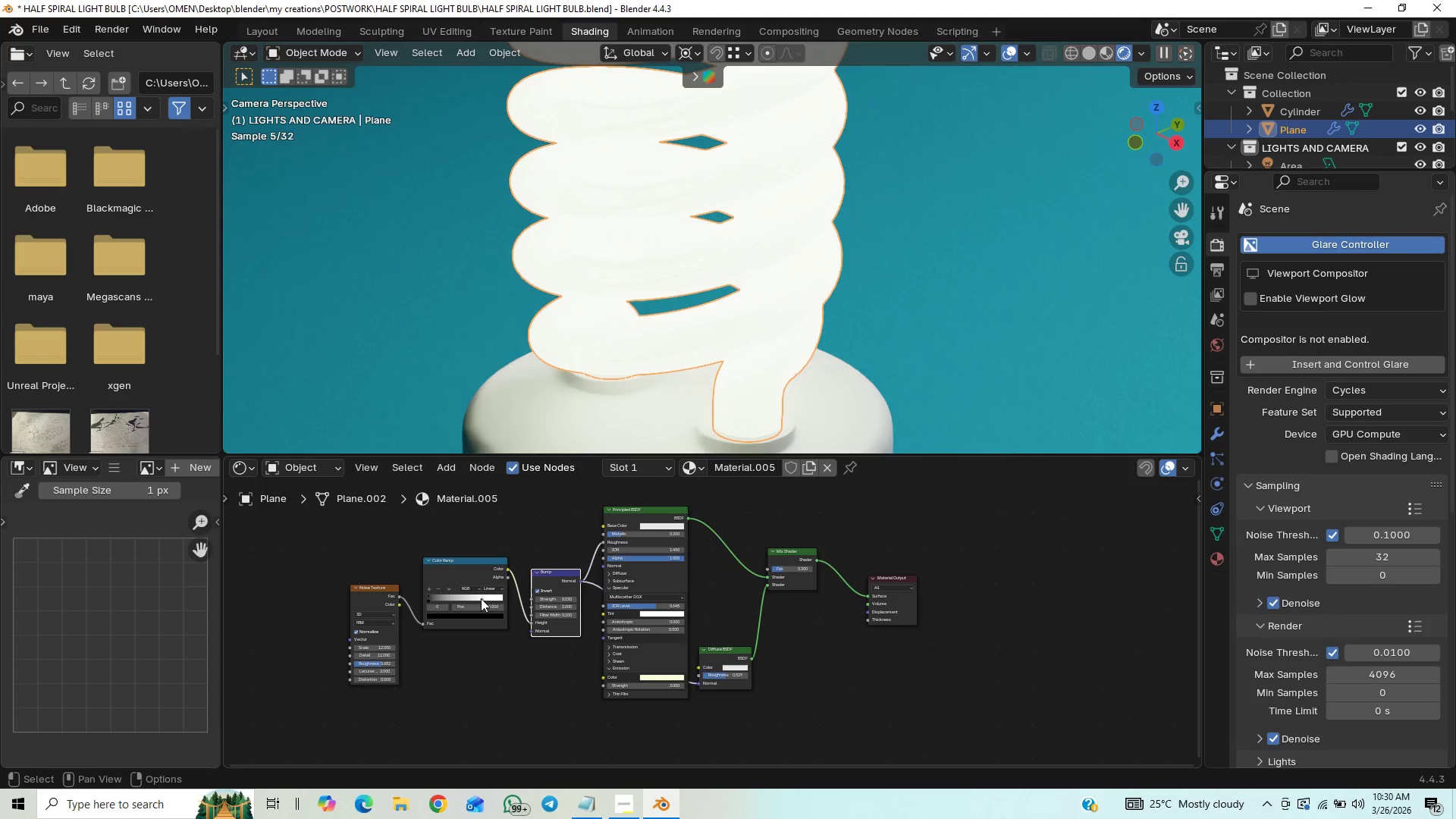 
left_click_drag(start_coordinate=[485, 601], to_coordinate=[490, 603])
 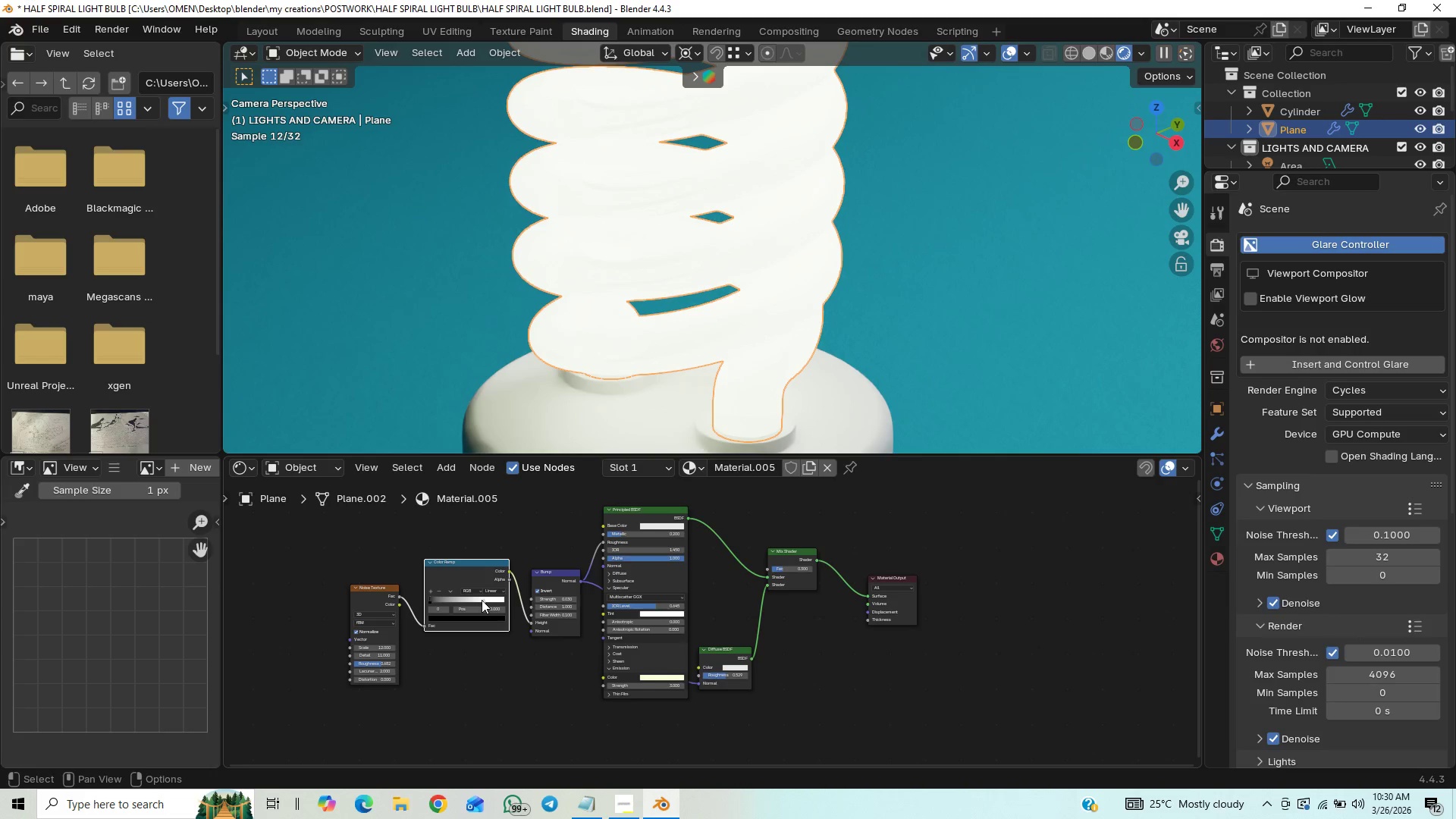 
left_click_drag(start_coordinate=[482, 601], to_coordinate=[488, 601])
 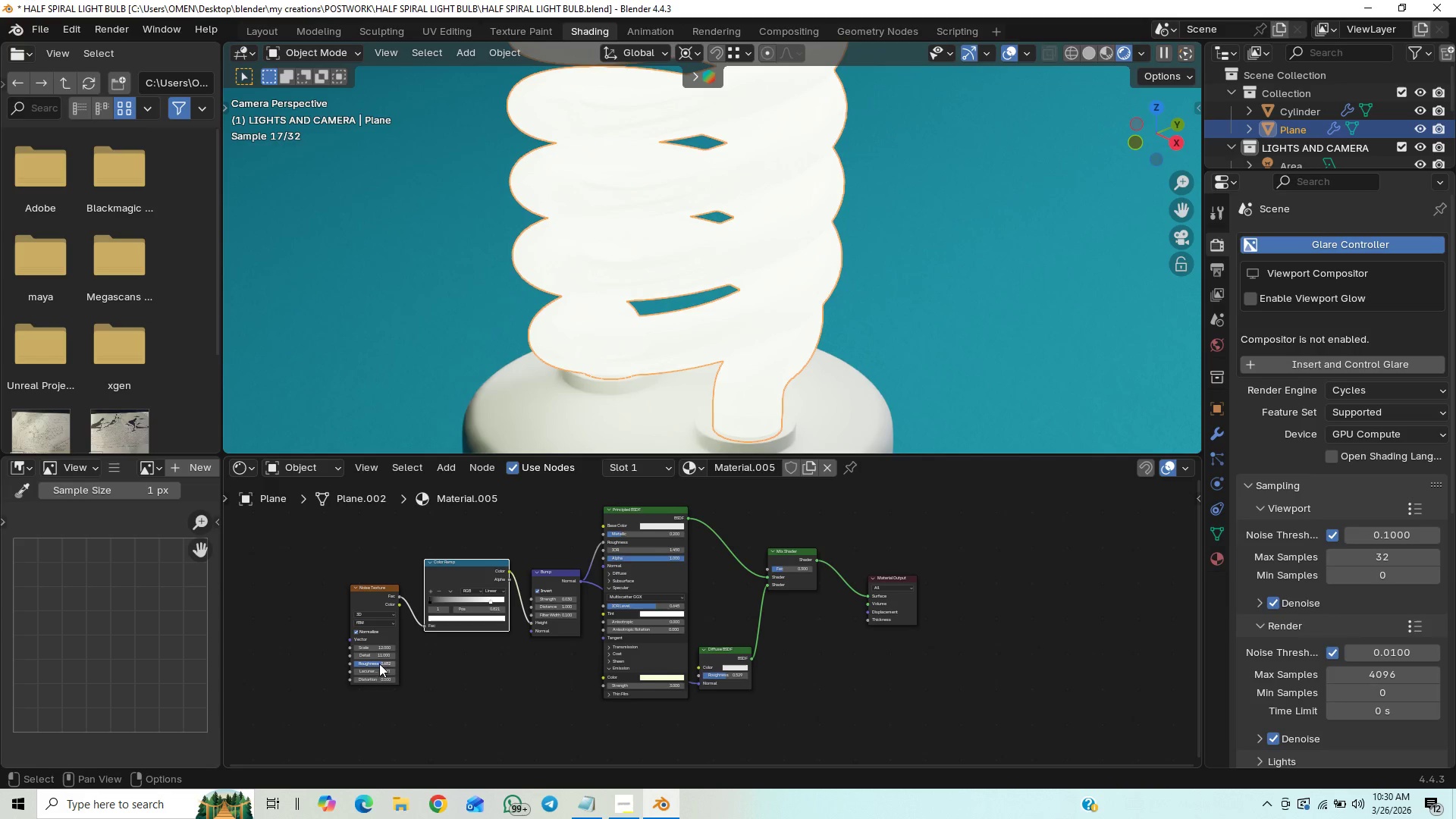 
wait(5.39)
 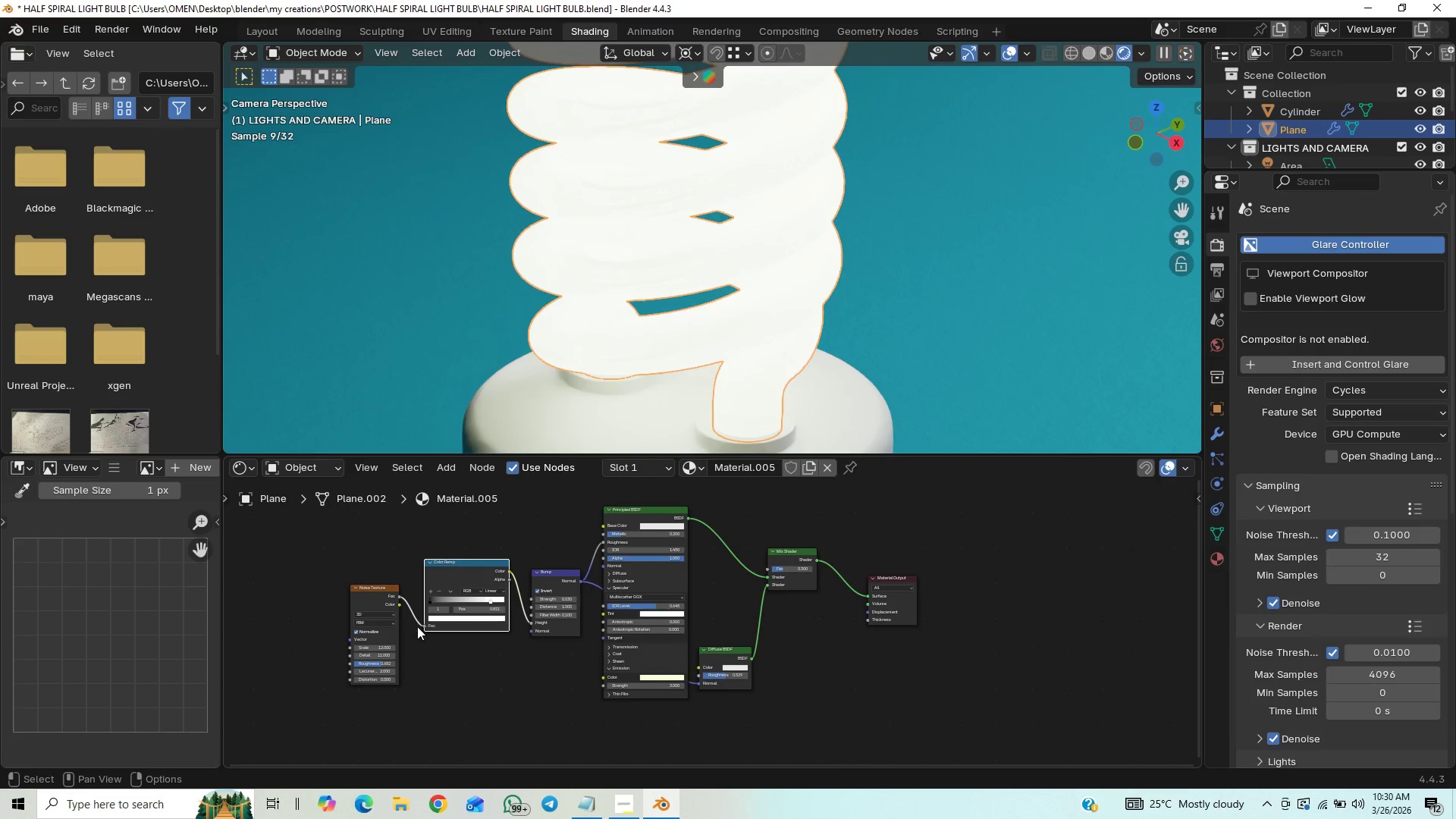 
left_click([382, 648])
 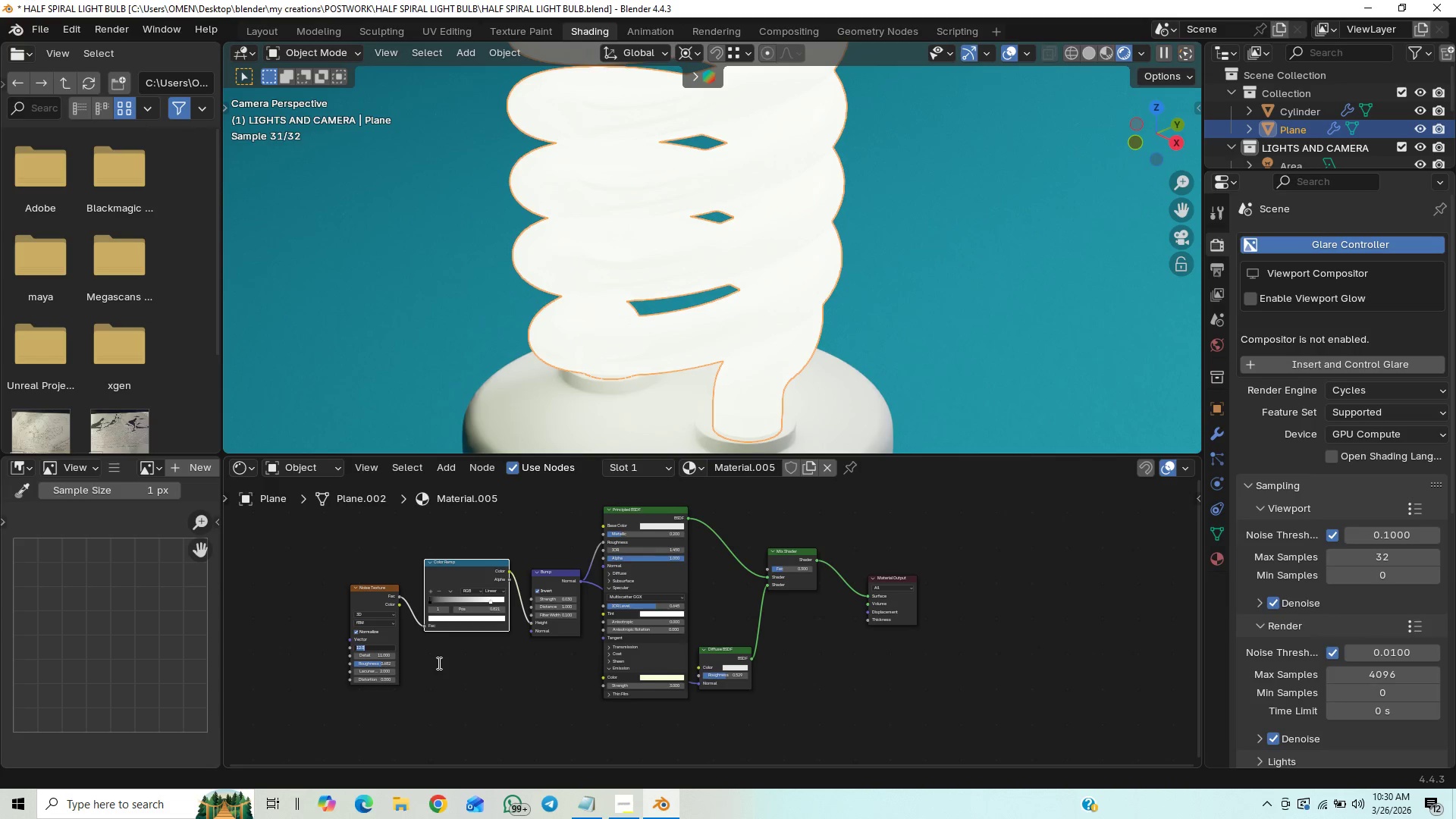 
key(8)
 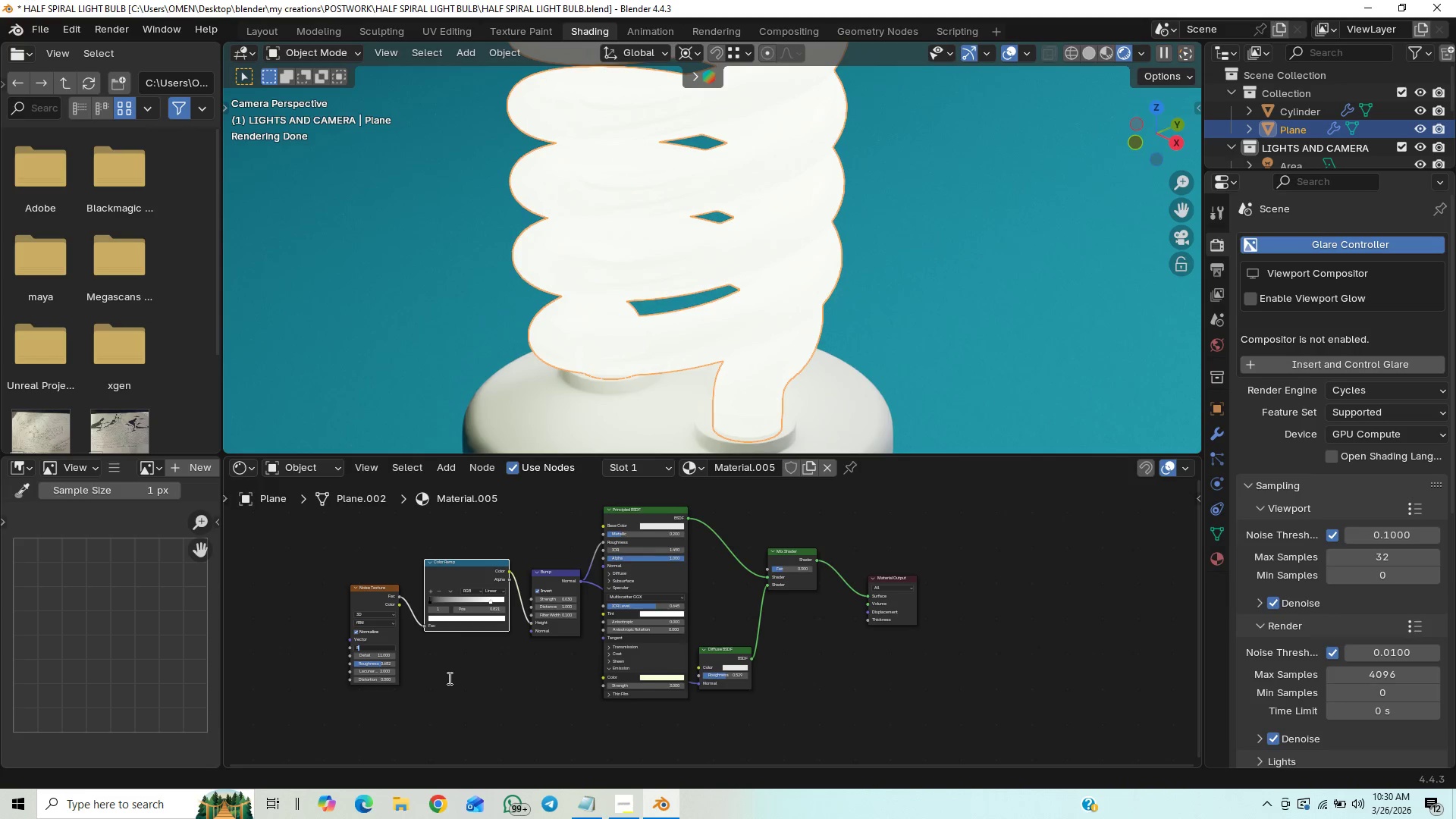 
key(Enter)
 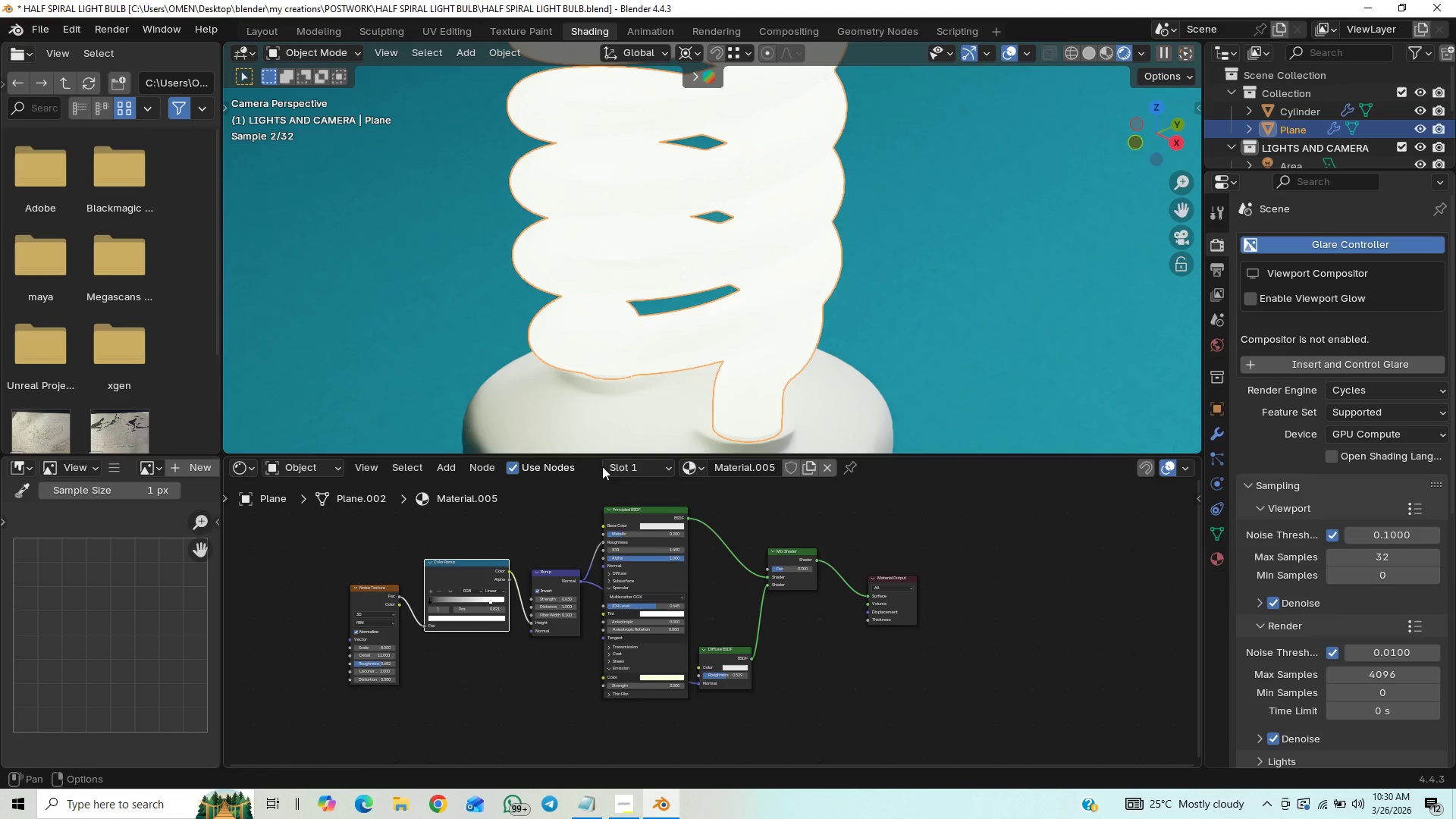 
left_click([928, 334])
 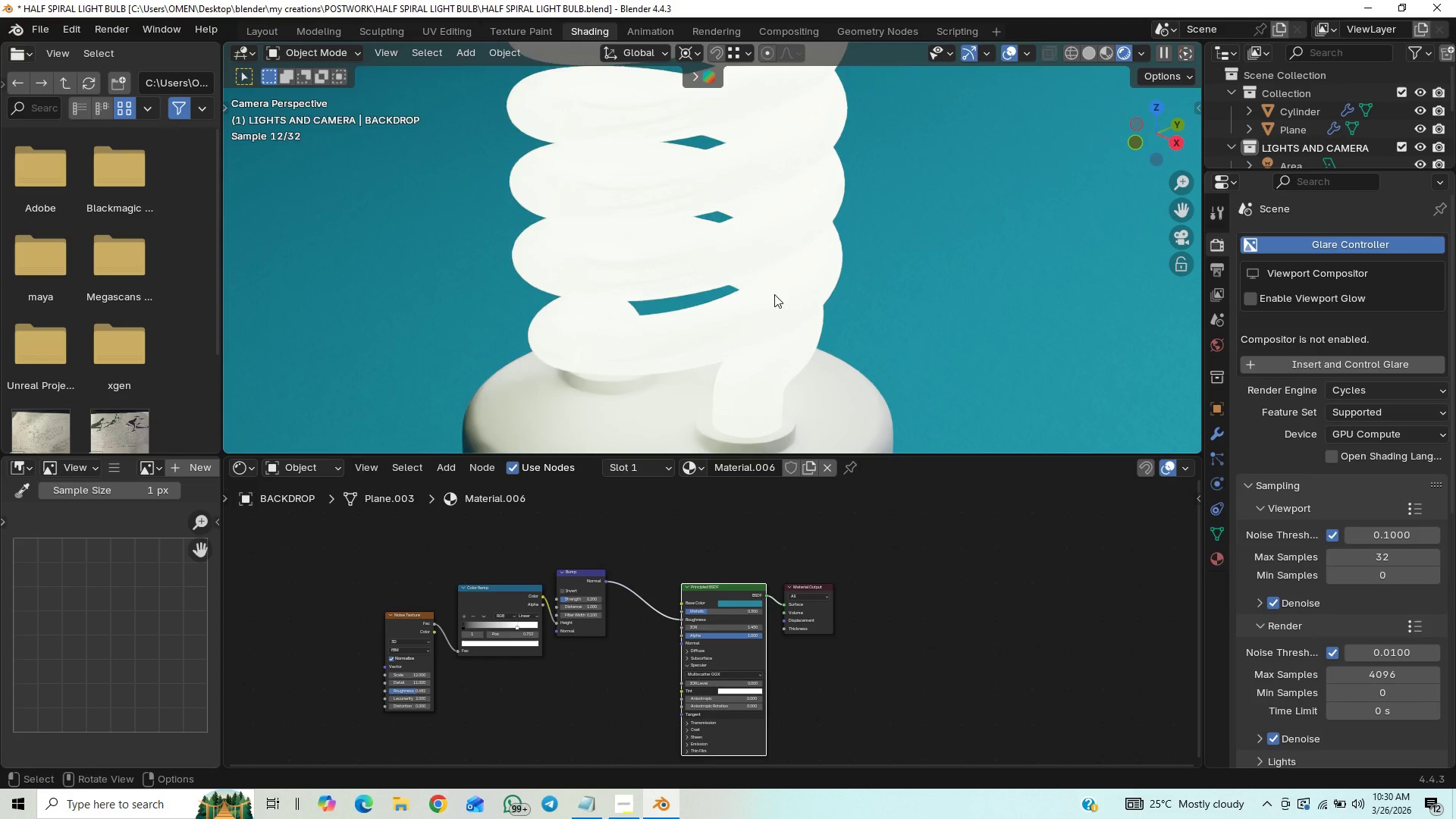 
key(Control+Z)
 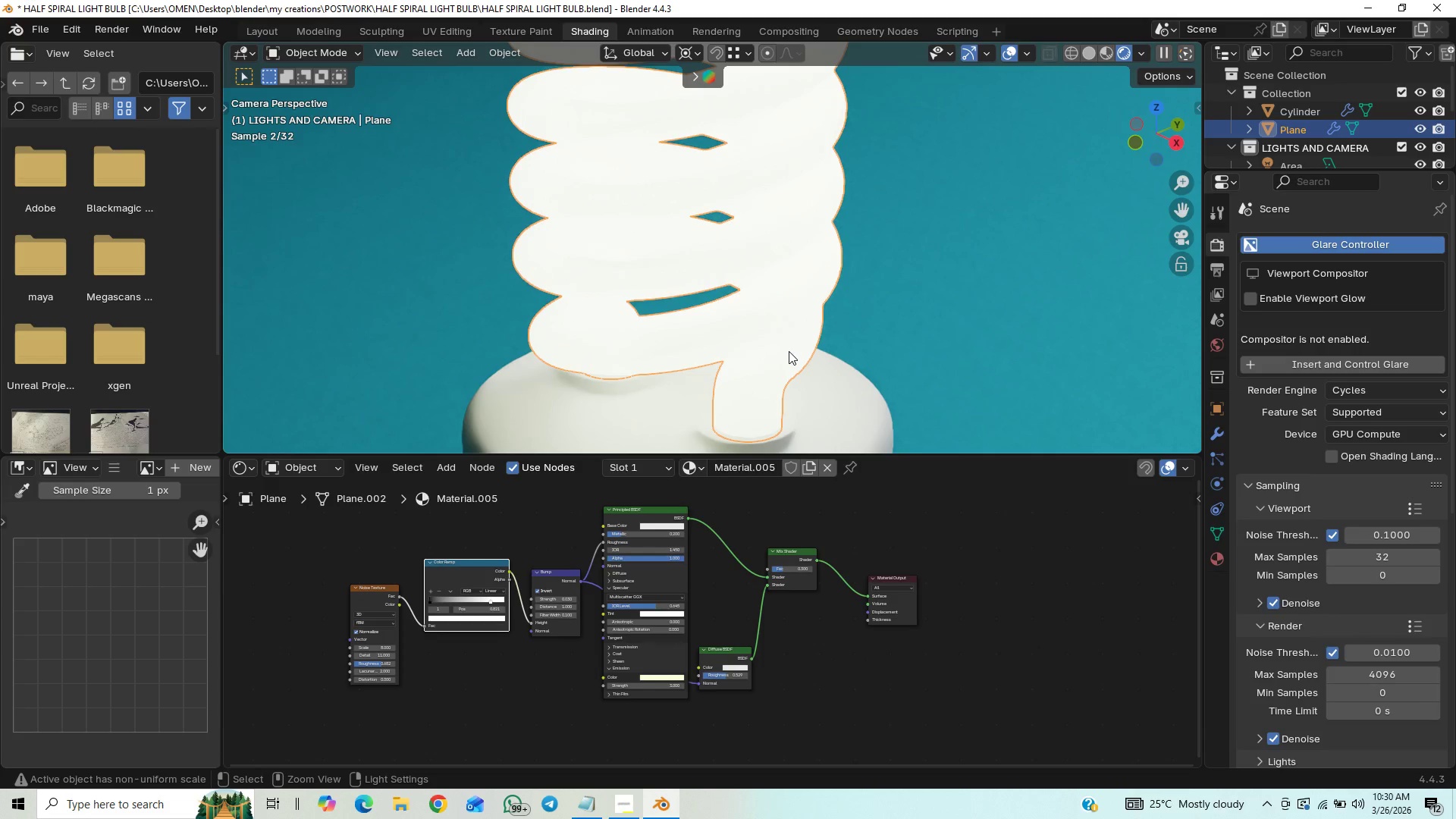 
key(Control+Z)
 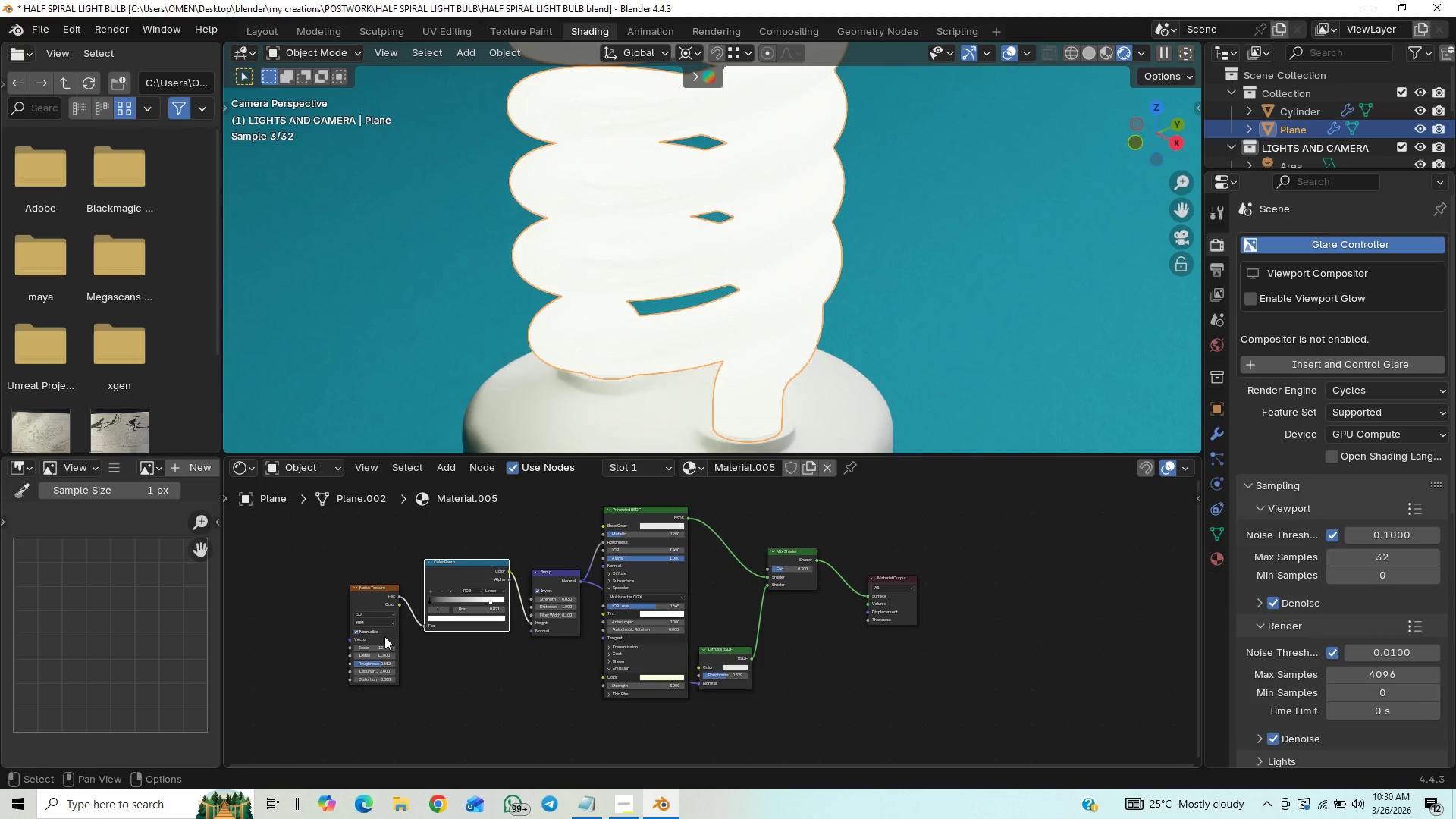 
left_click_drag(start_coordinate=[375, 649], to_coordinate=[375, 171])
 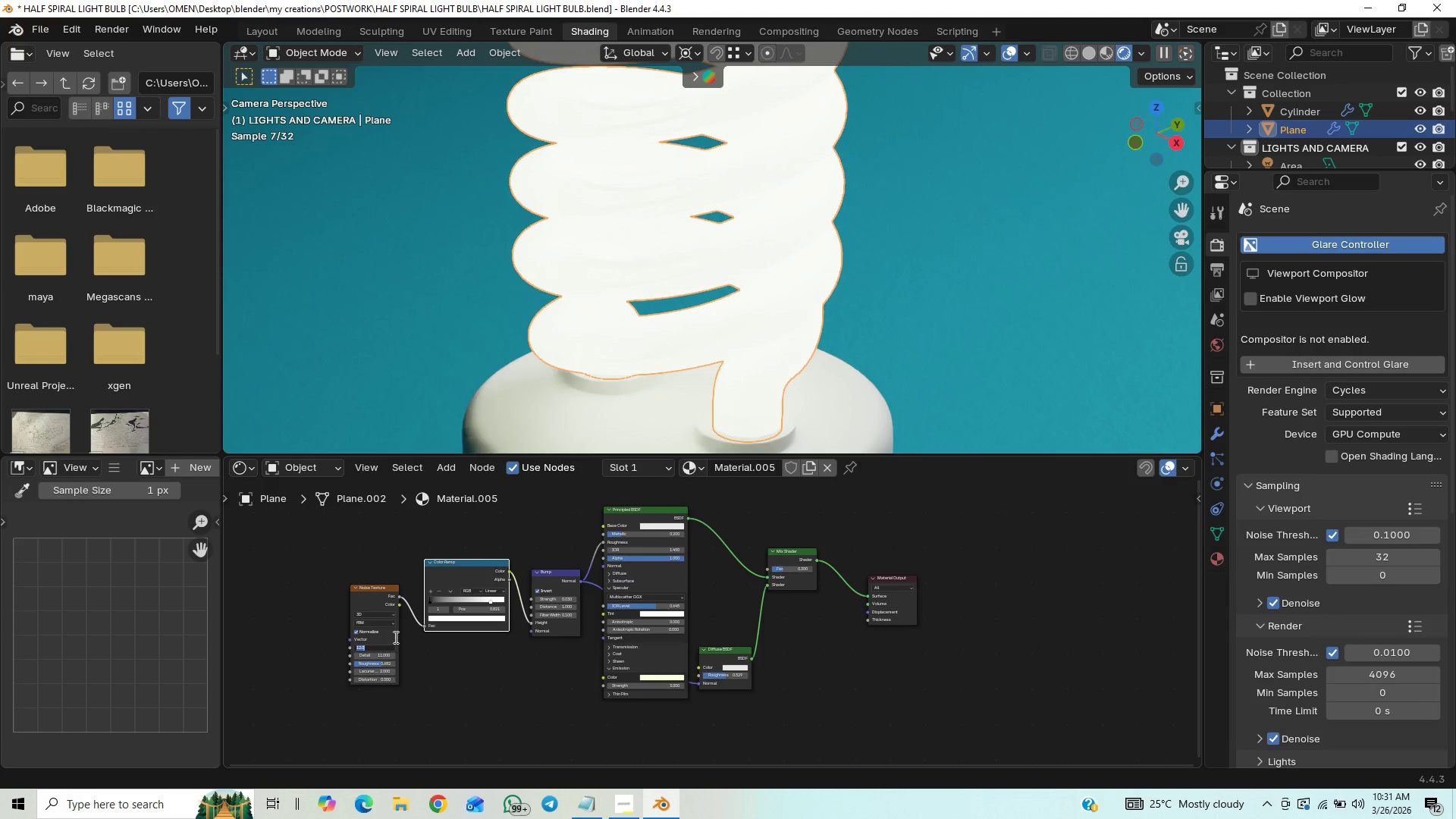 
type(22)
 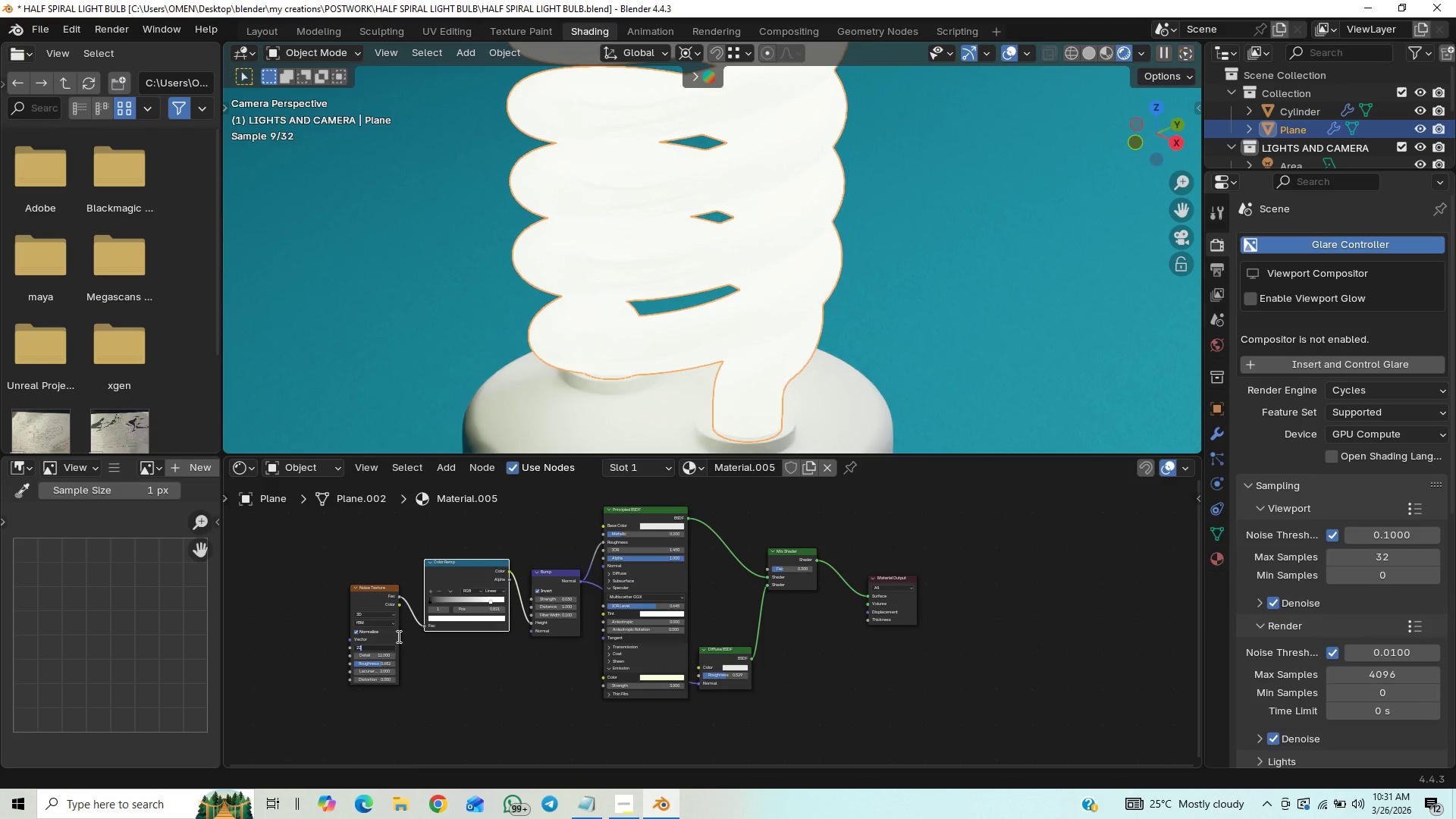 
key(Enter)
 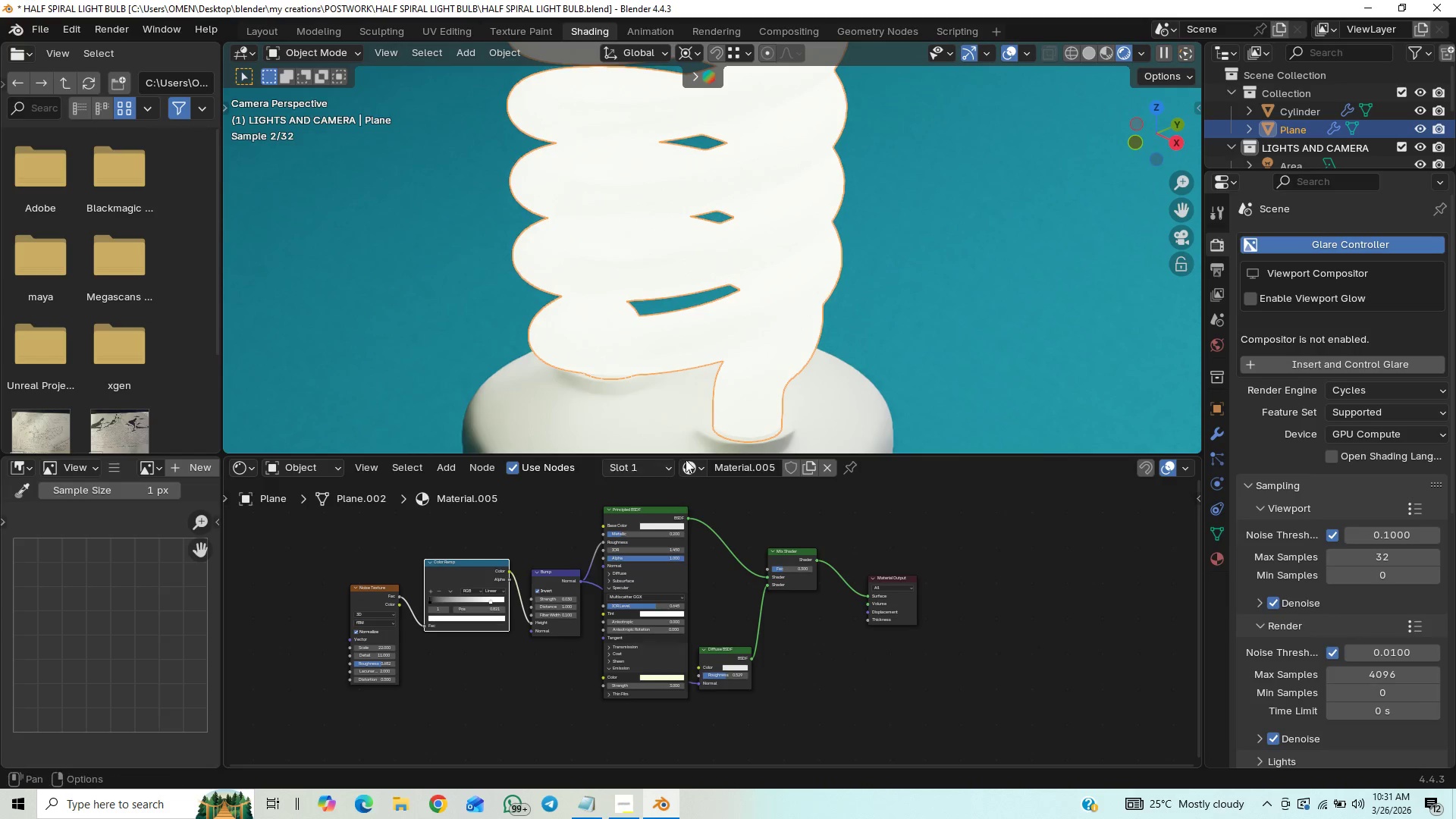 
left_click([898, 359])
 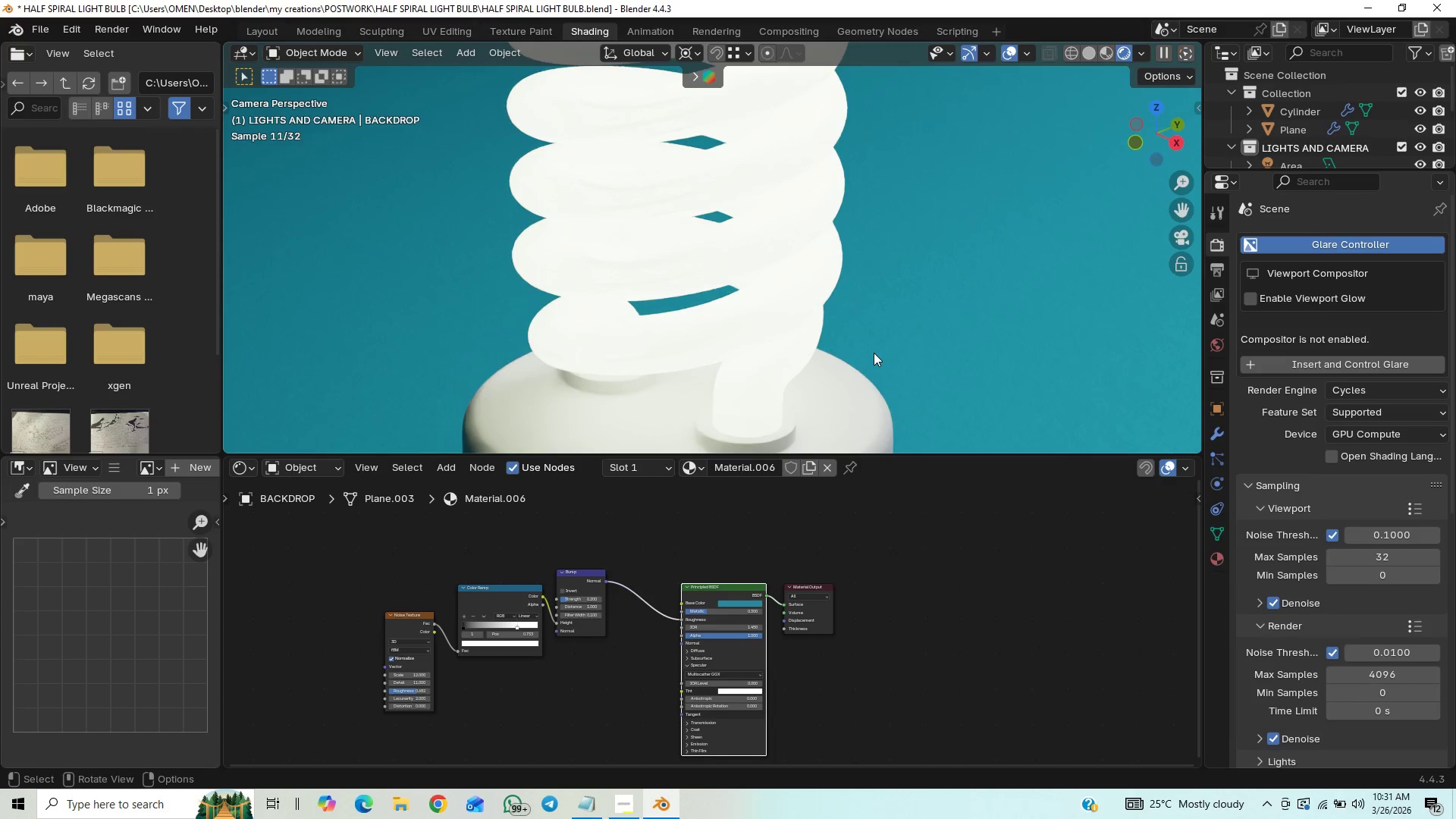 
scroll: coordinate [874, 353], scroll_direction: down, amount: 7.0
 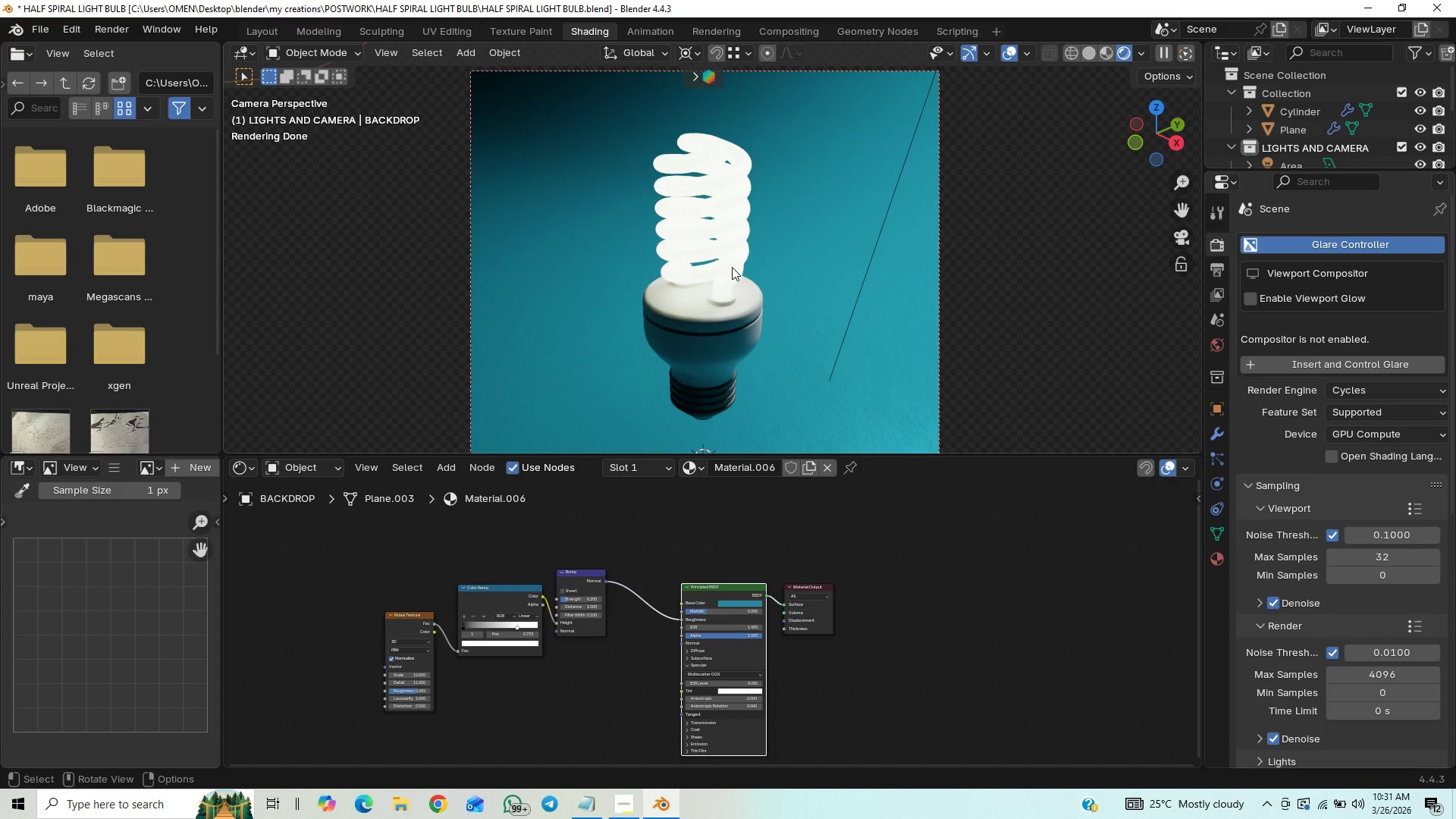 
wait(5.06)
 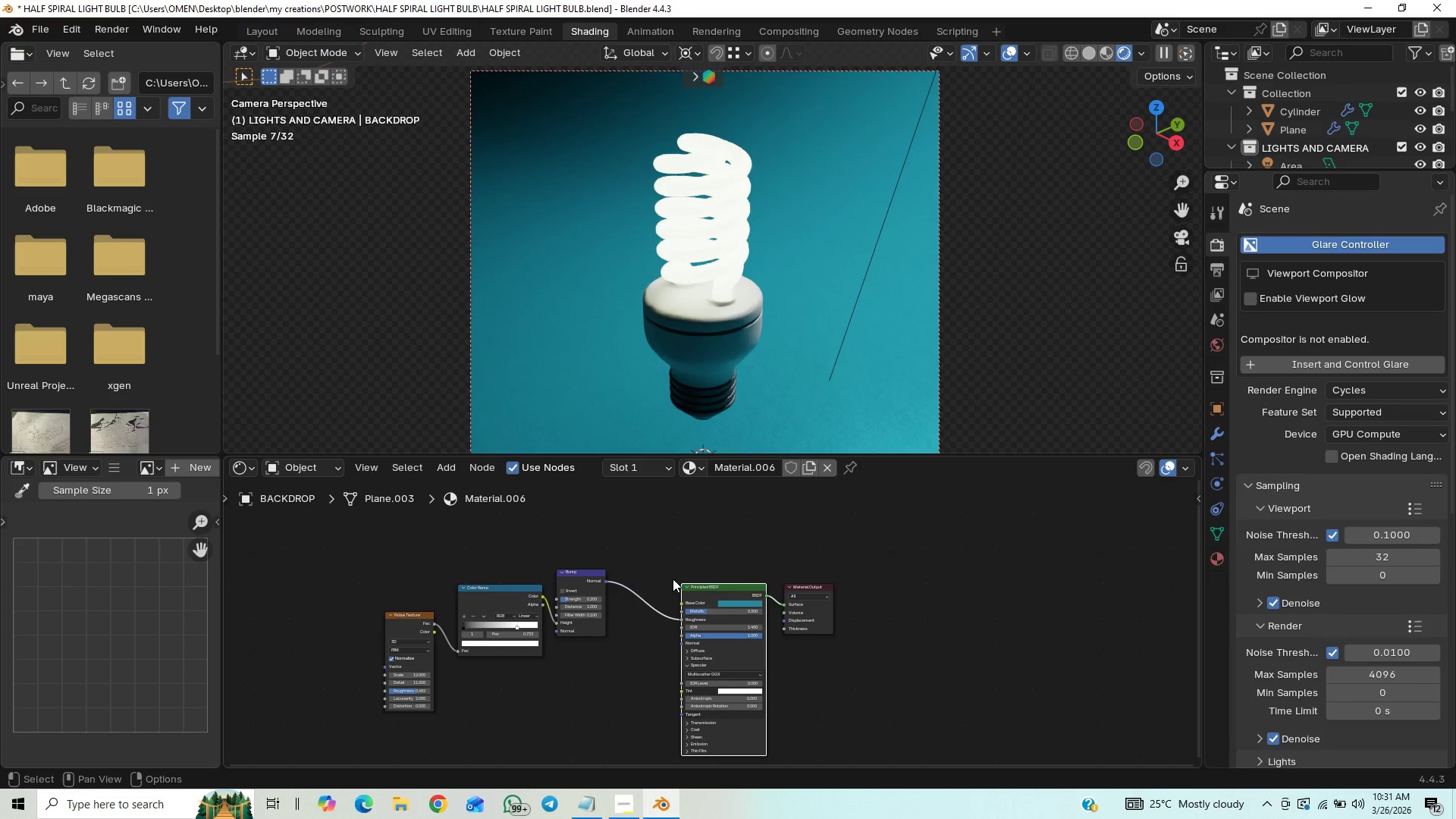 
scroll: coordinate [777, 297], scroll_direction: down, amount: 1.0
 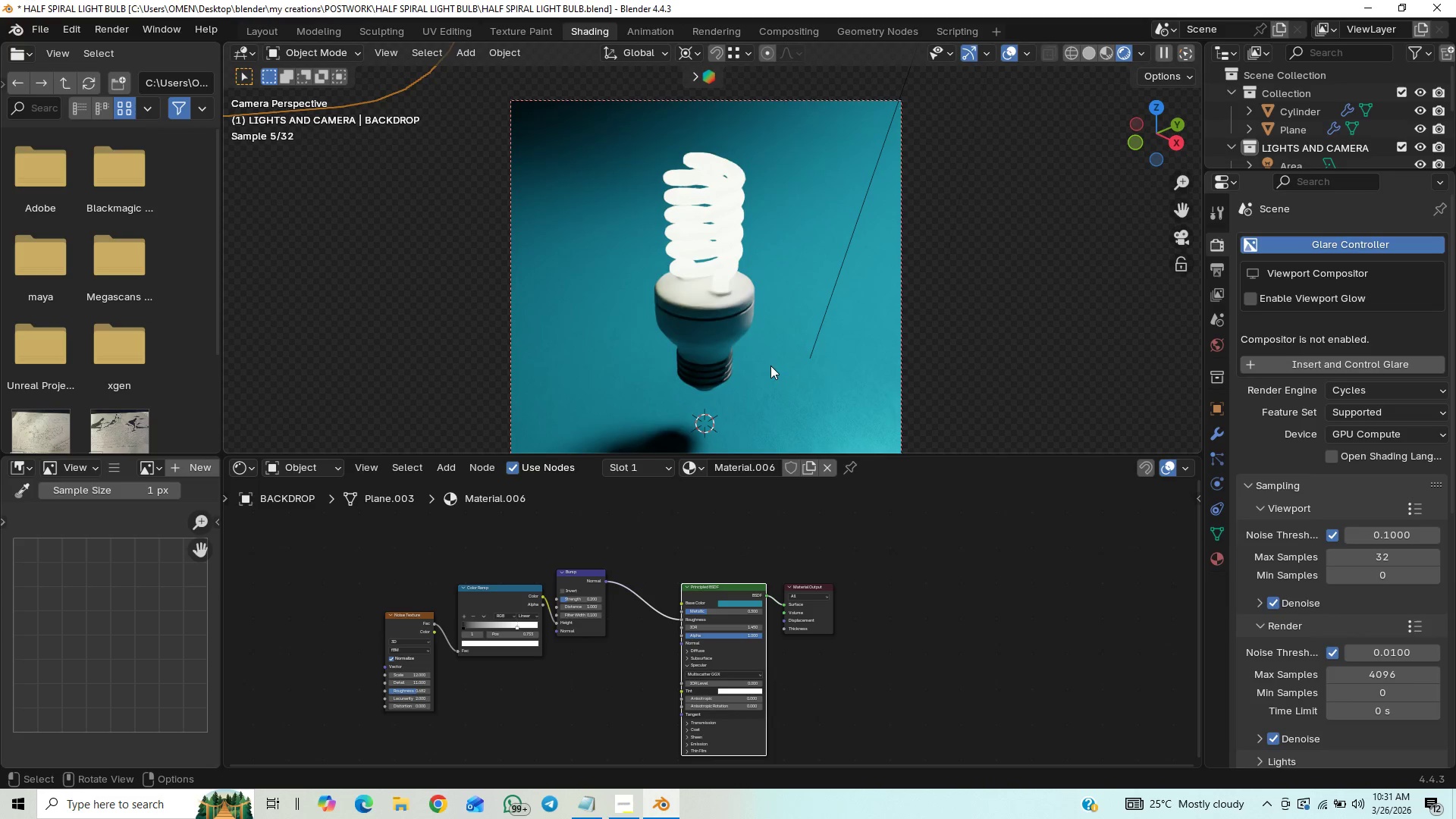 
key(Control+S)
 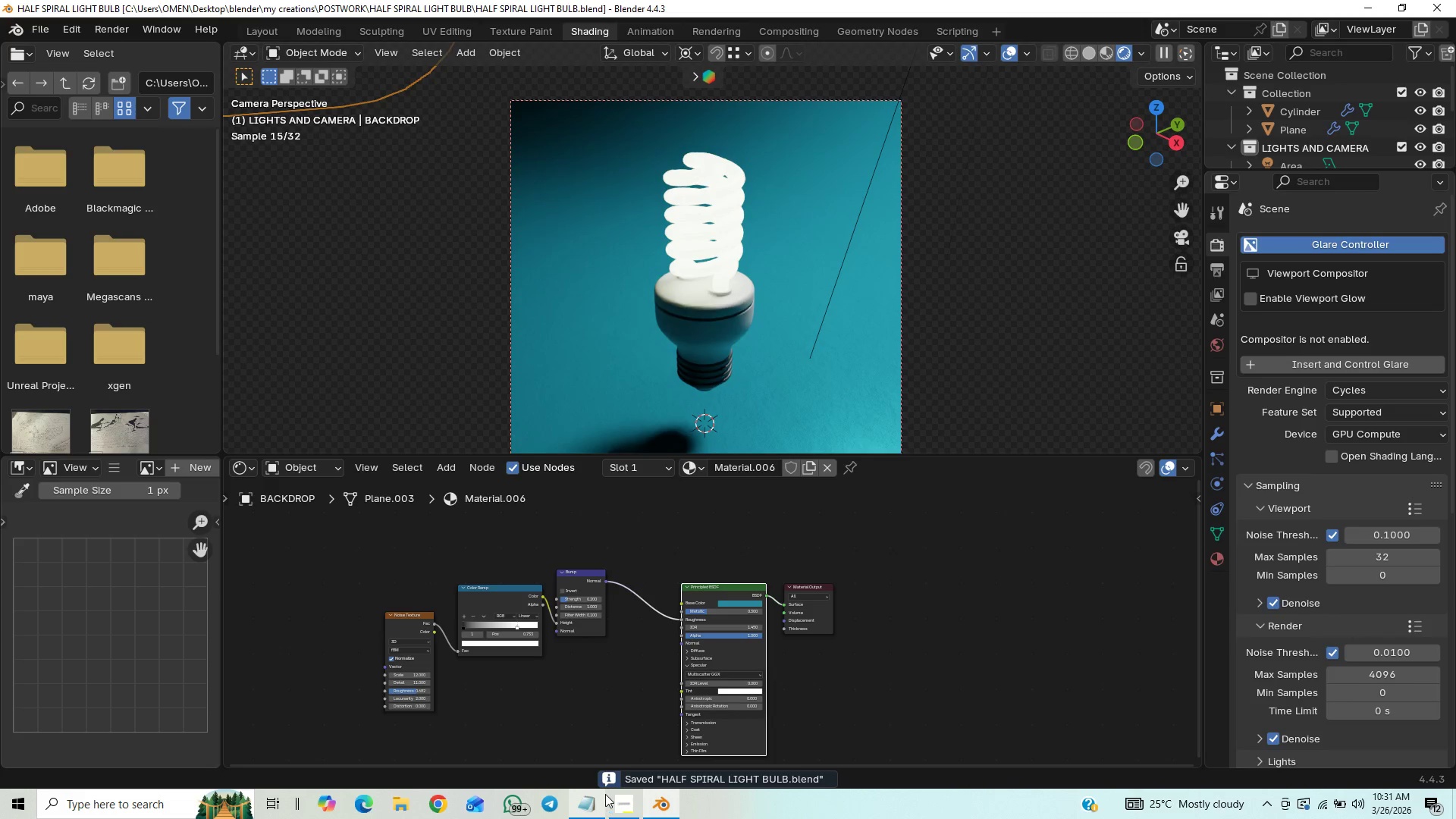 
left_click([626, 802])